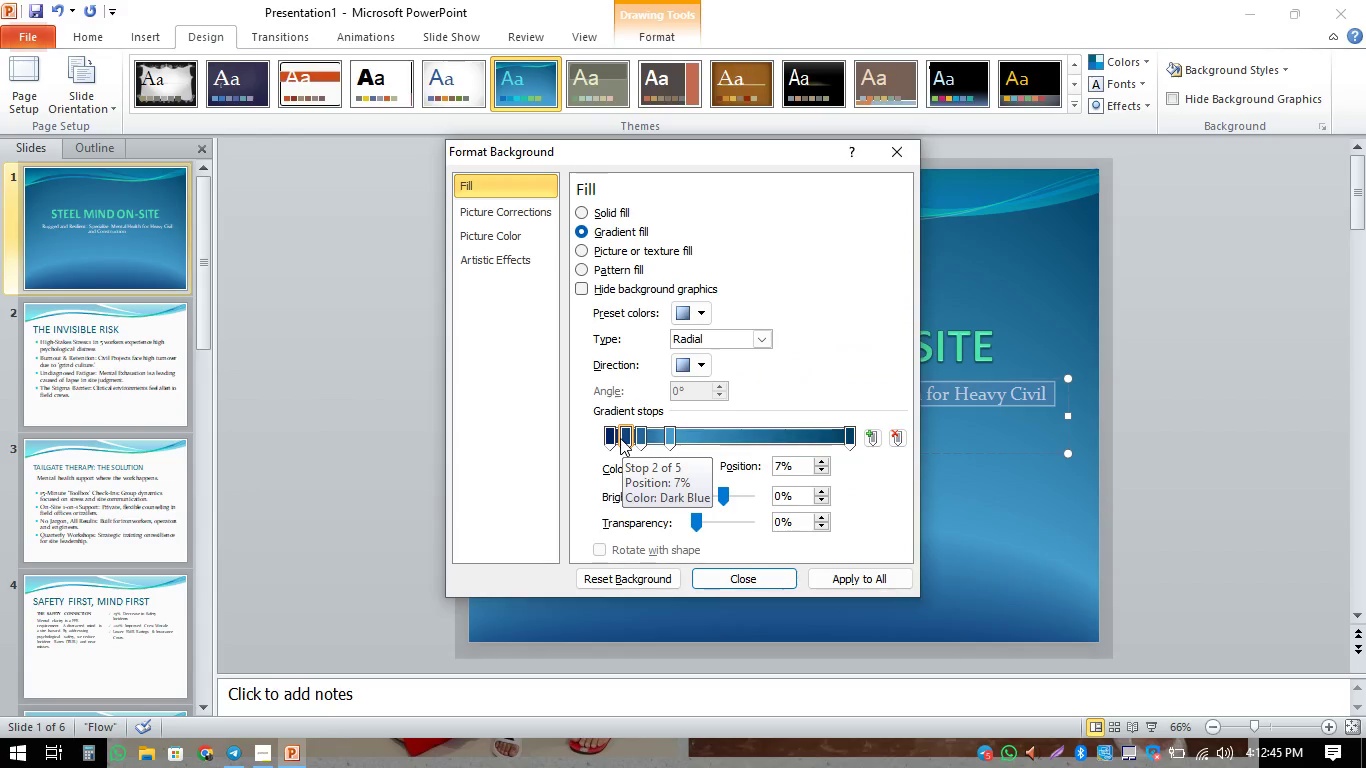 
left_click([620, 438])
 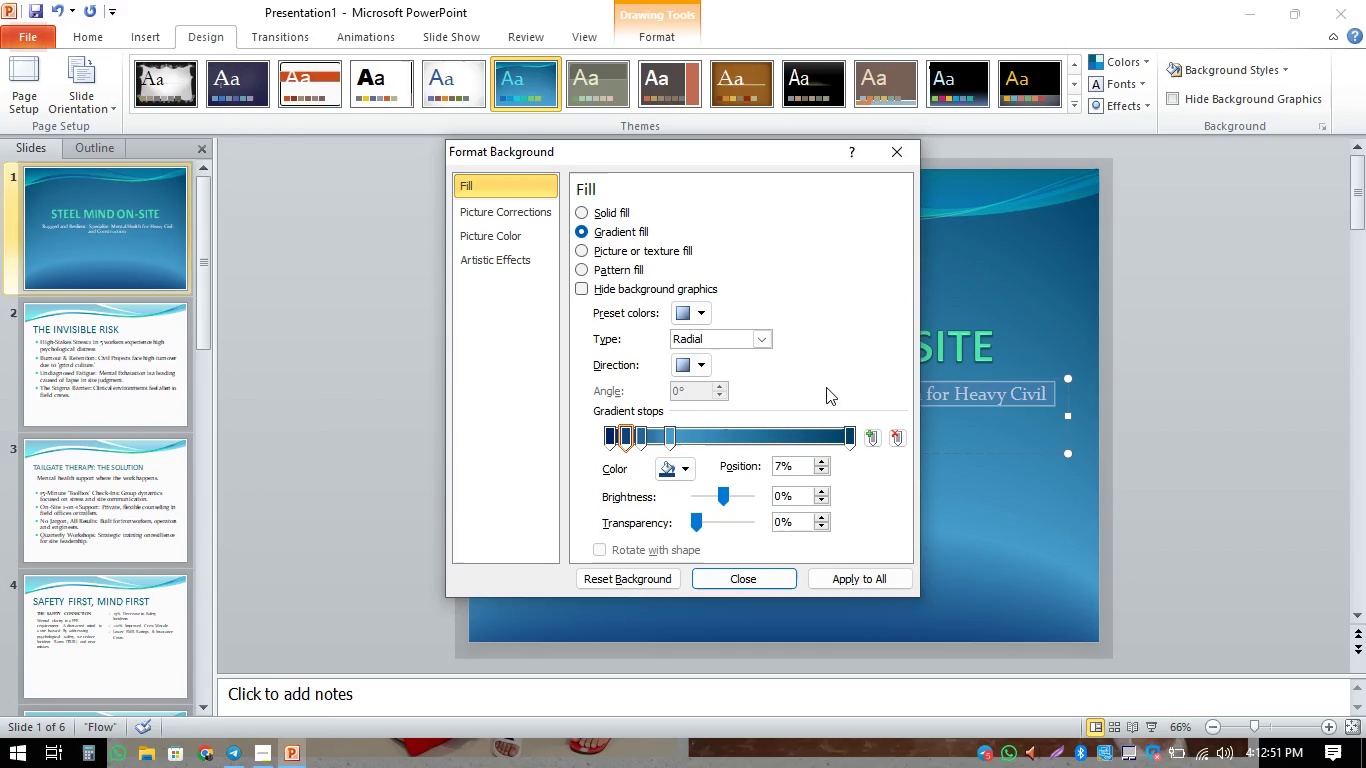 
wait(10.91)
 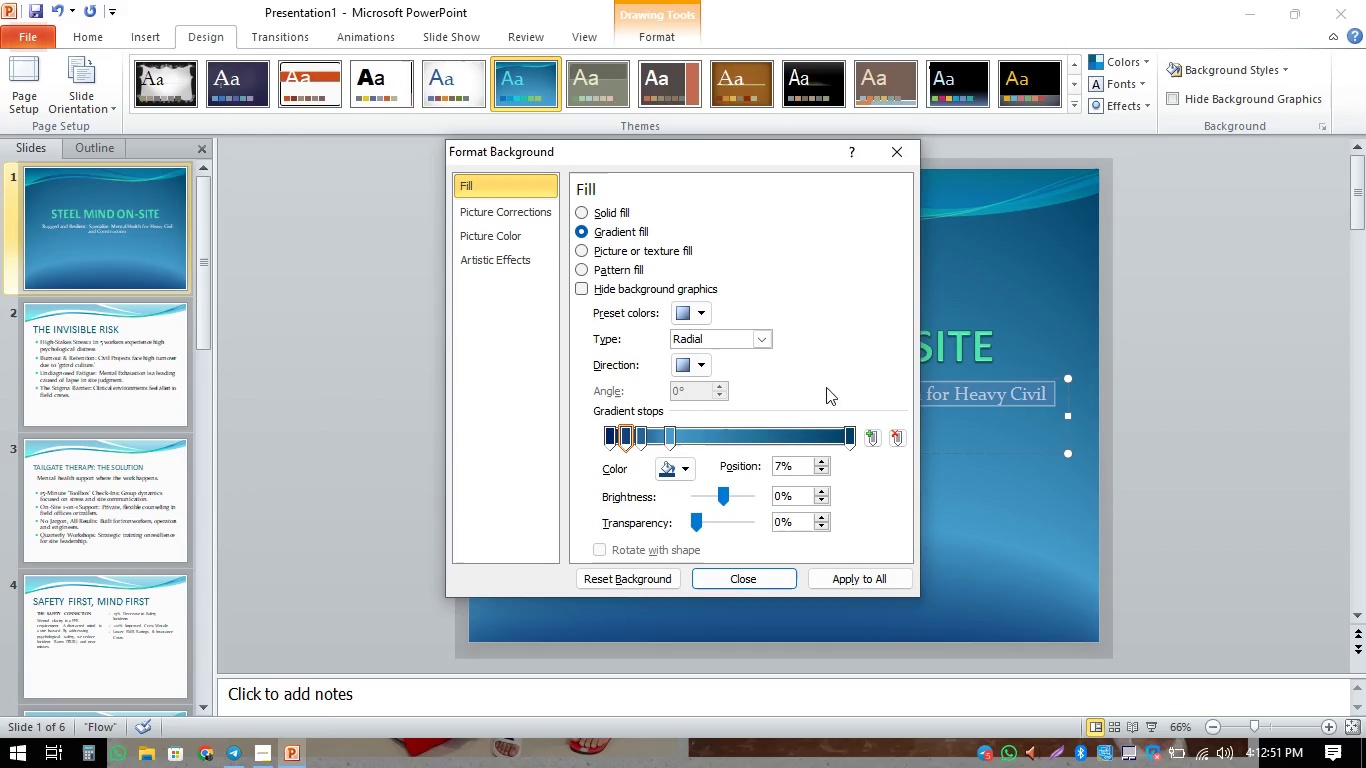 
left_click([850, 575])
 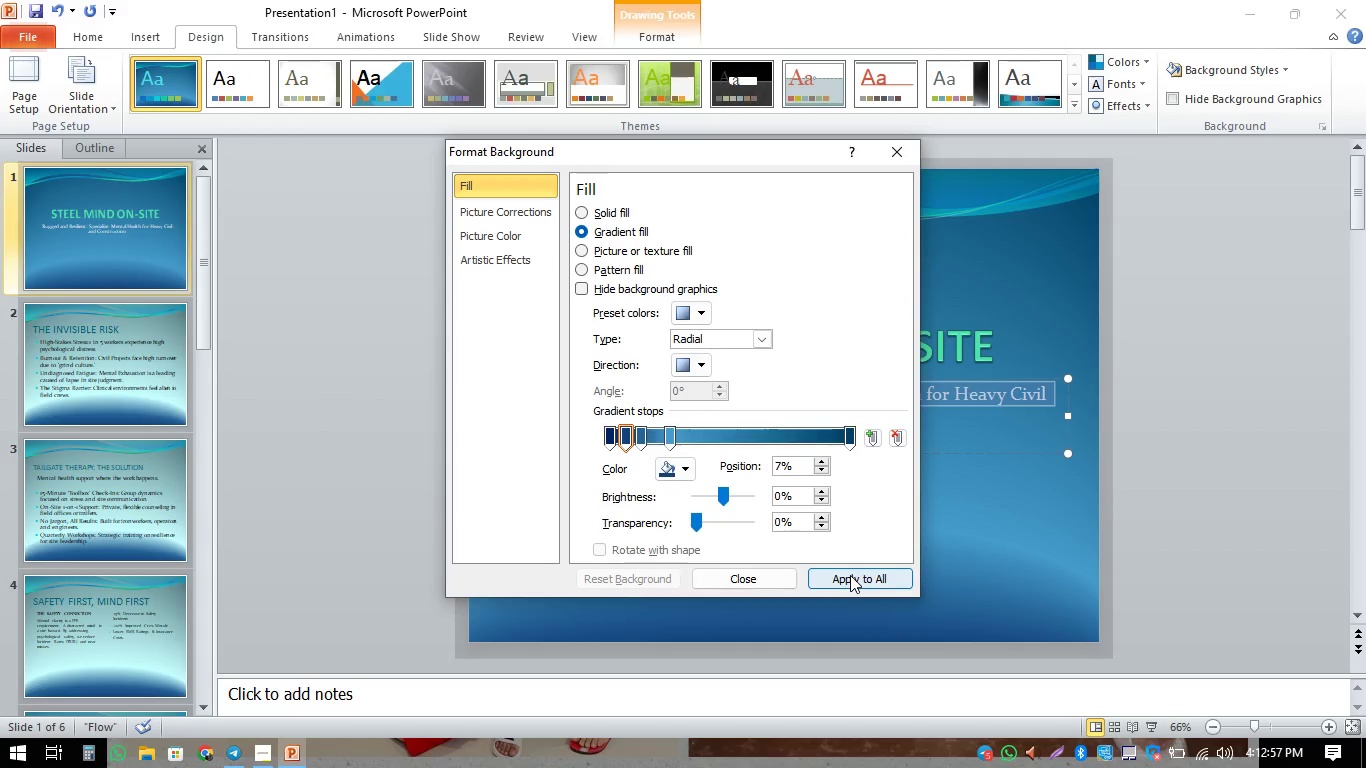 
left_click([850, 575])
 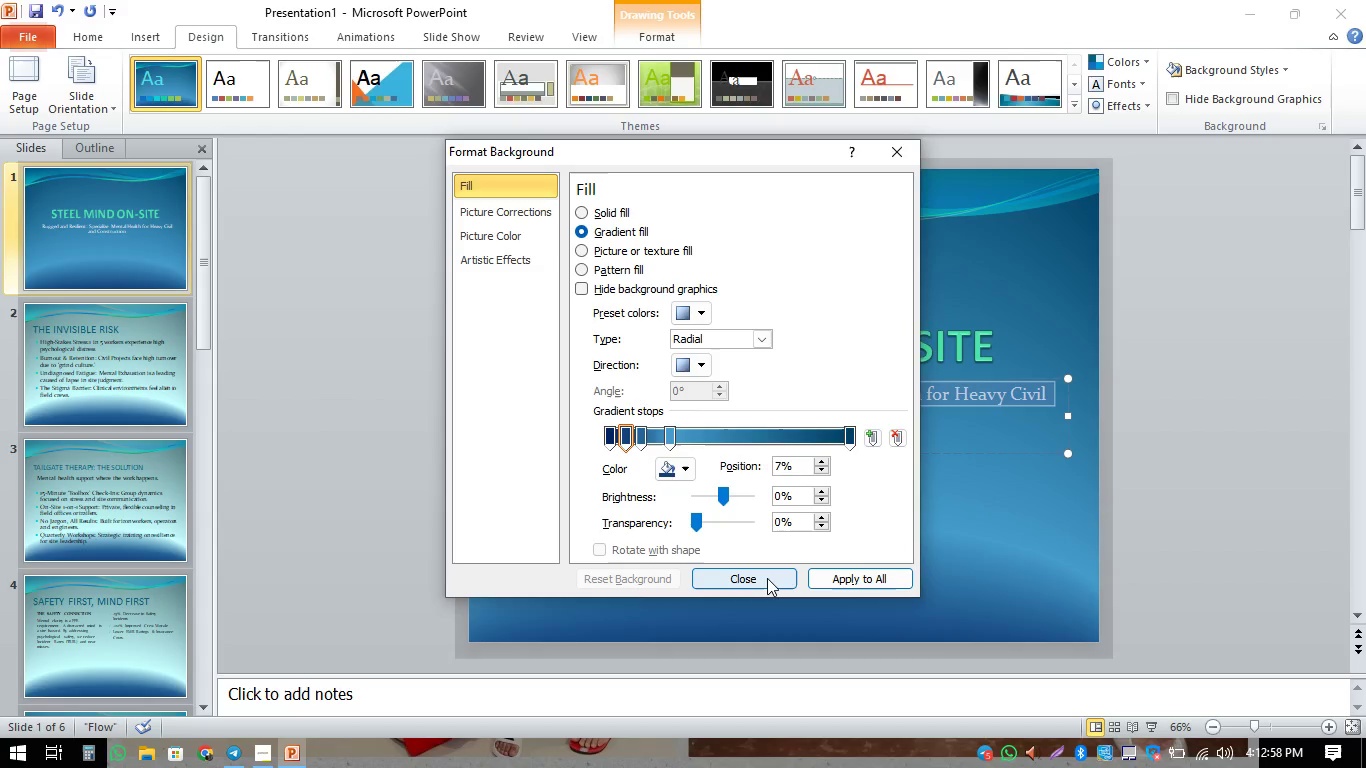 
left_click([767, 579])
 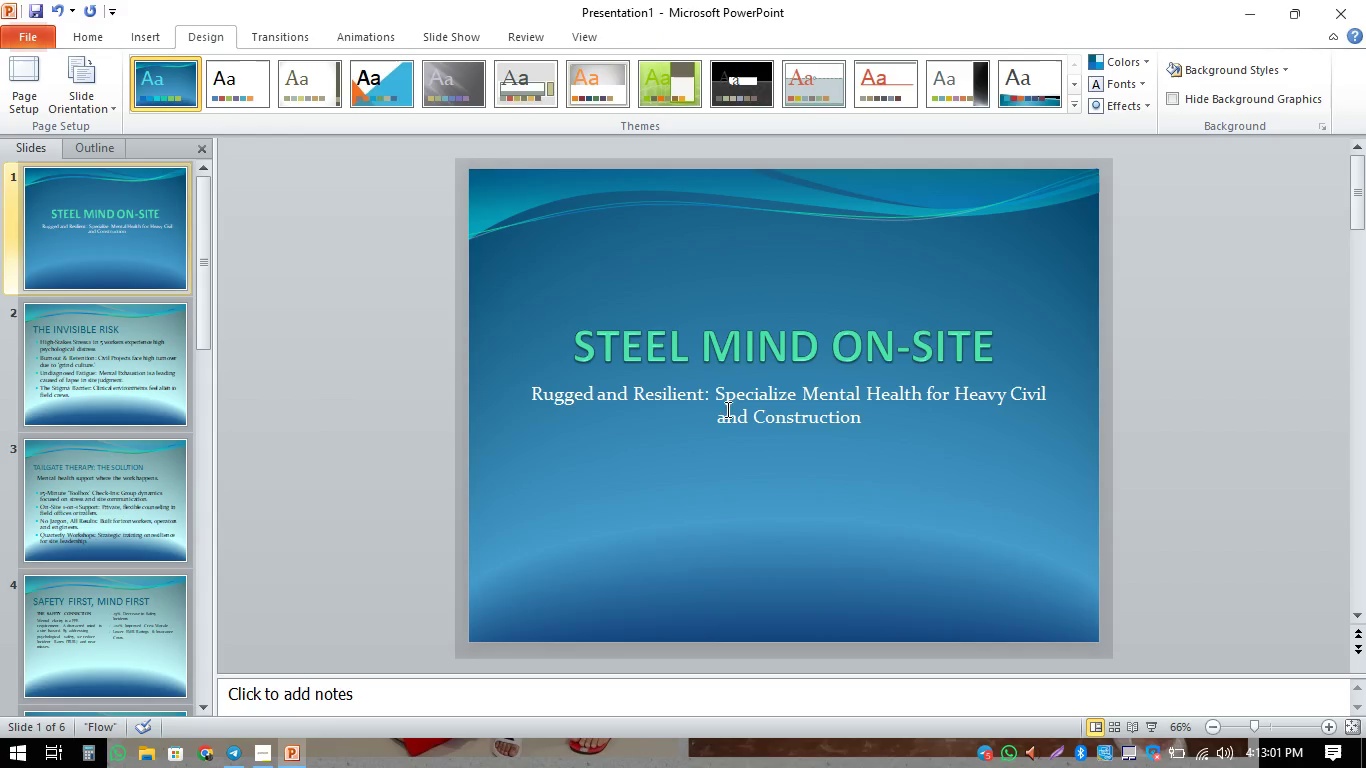 
double_click([768, 405])
 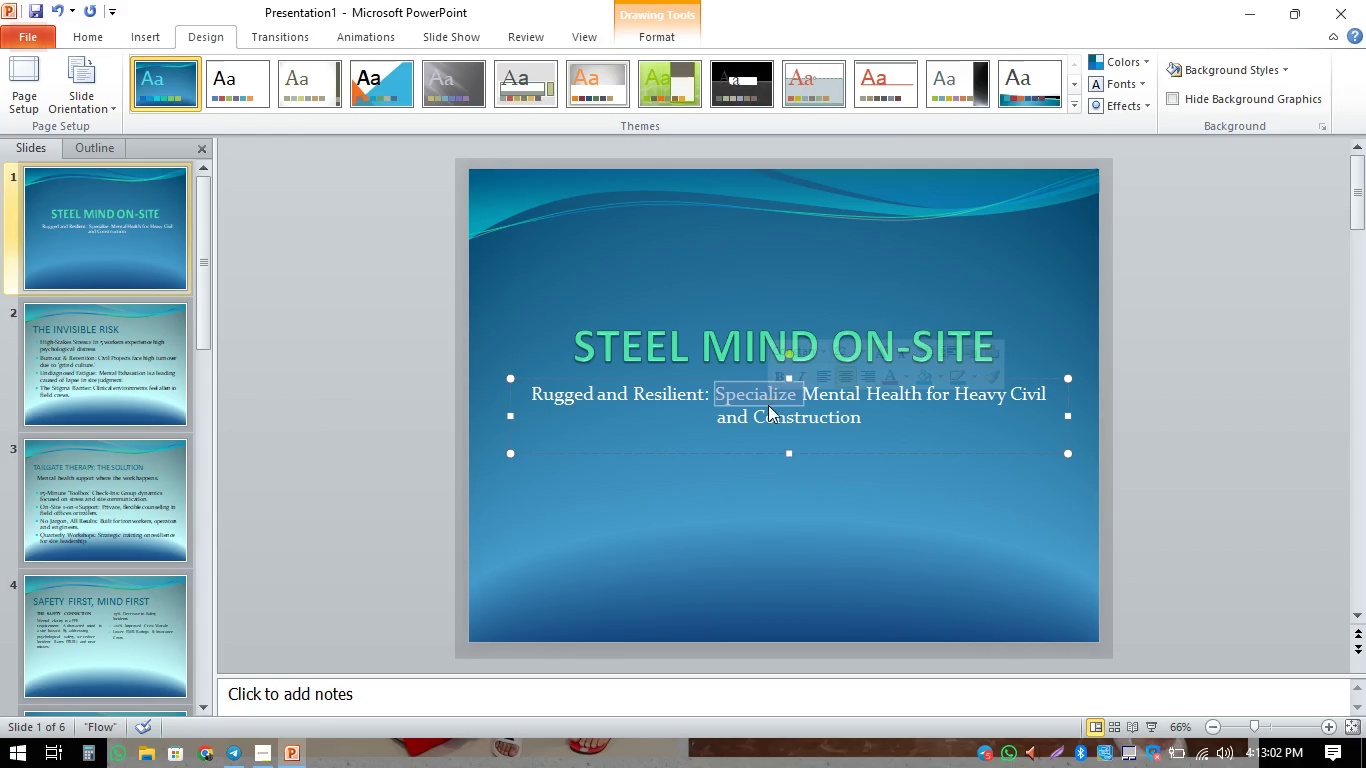 
triple_click([768, 405])
 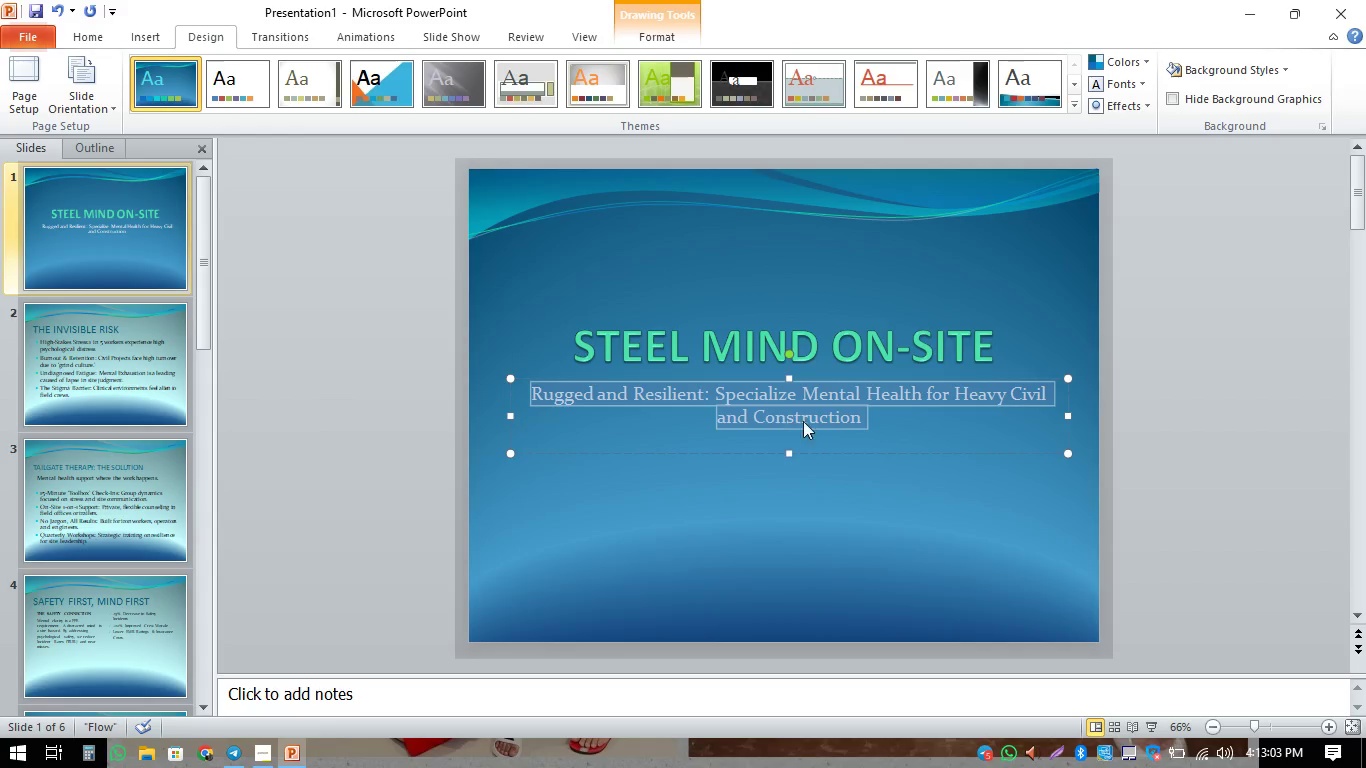 
right_click([819, 414])
 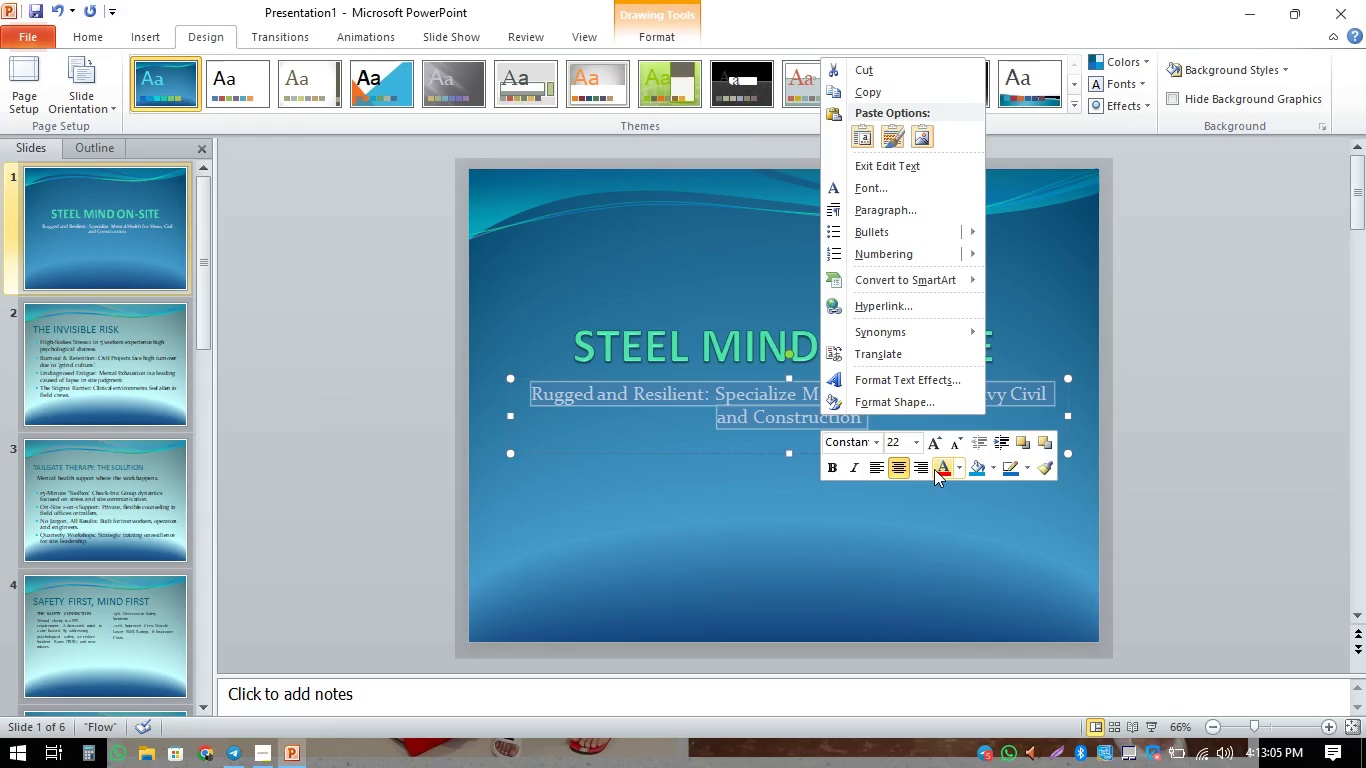 
left_click([958, 474])
 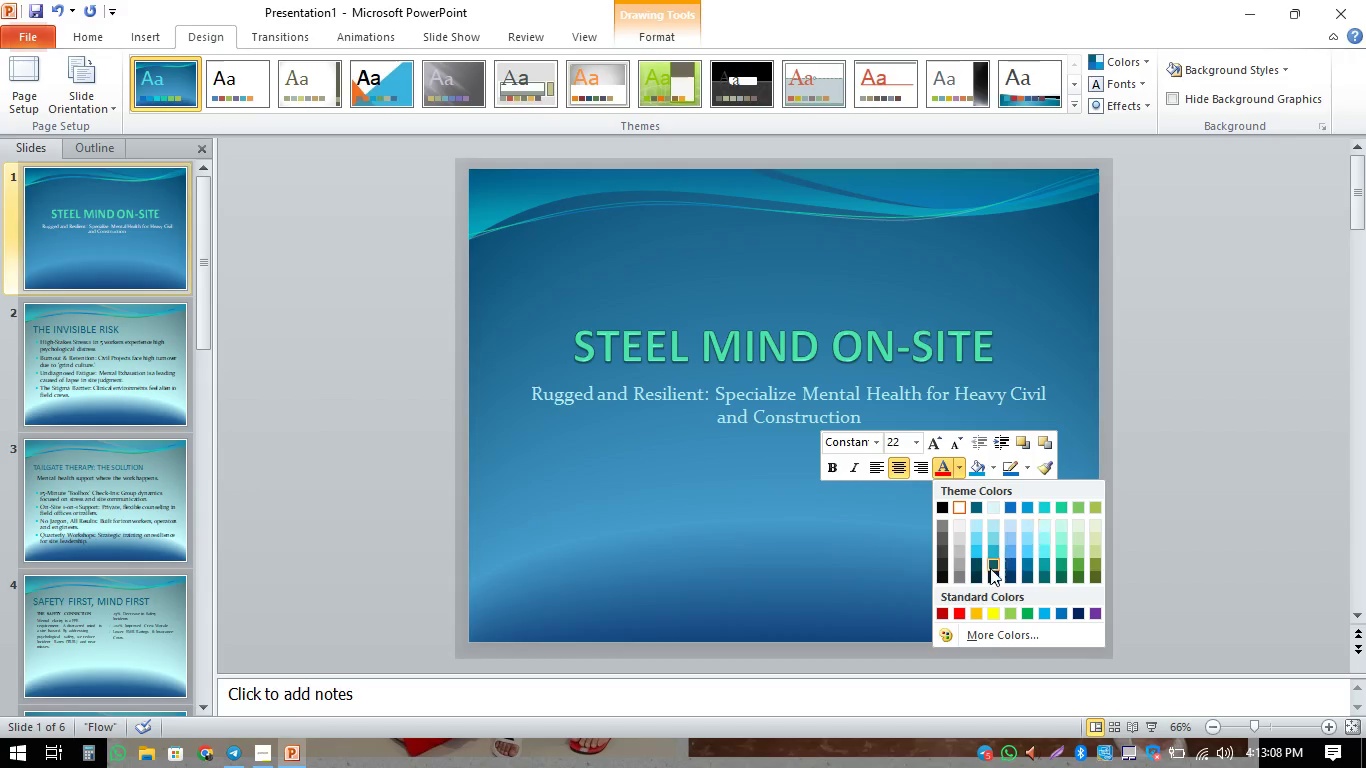 
left_click([1003, 639])
 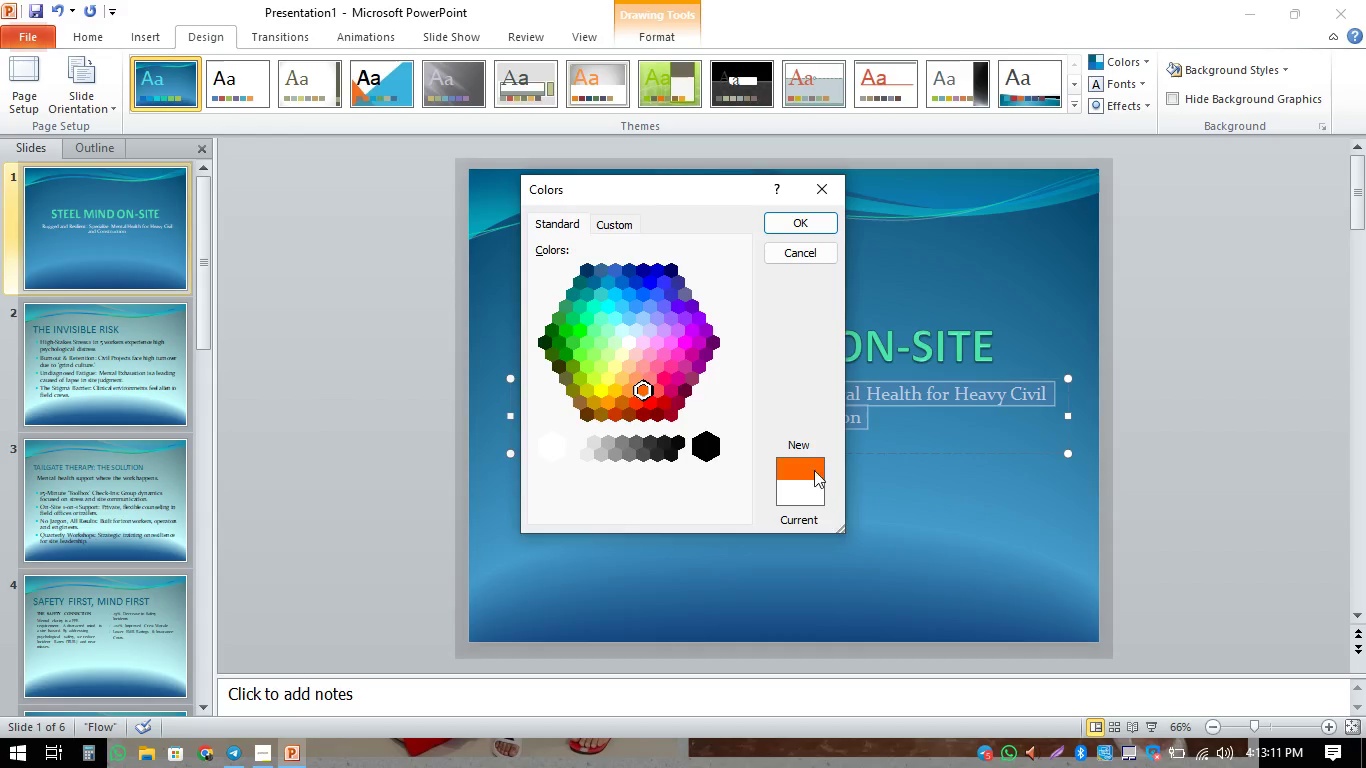 
left_click([801, 227])
 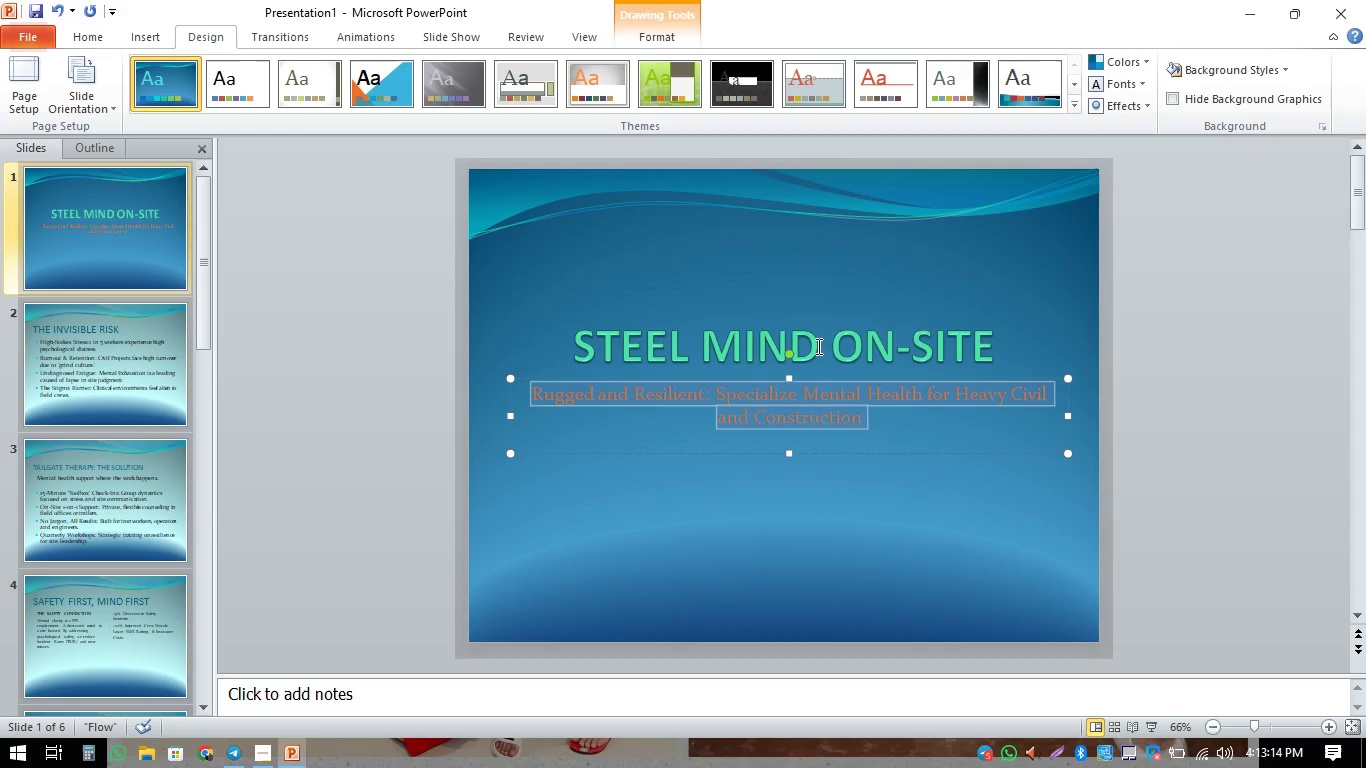 
key(Control+ControlLeft)
 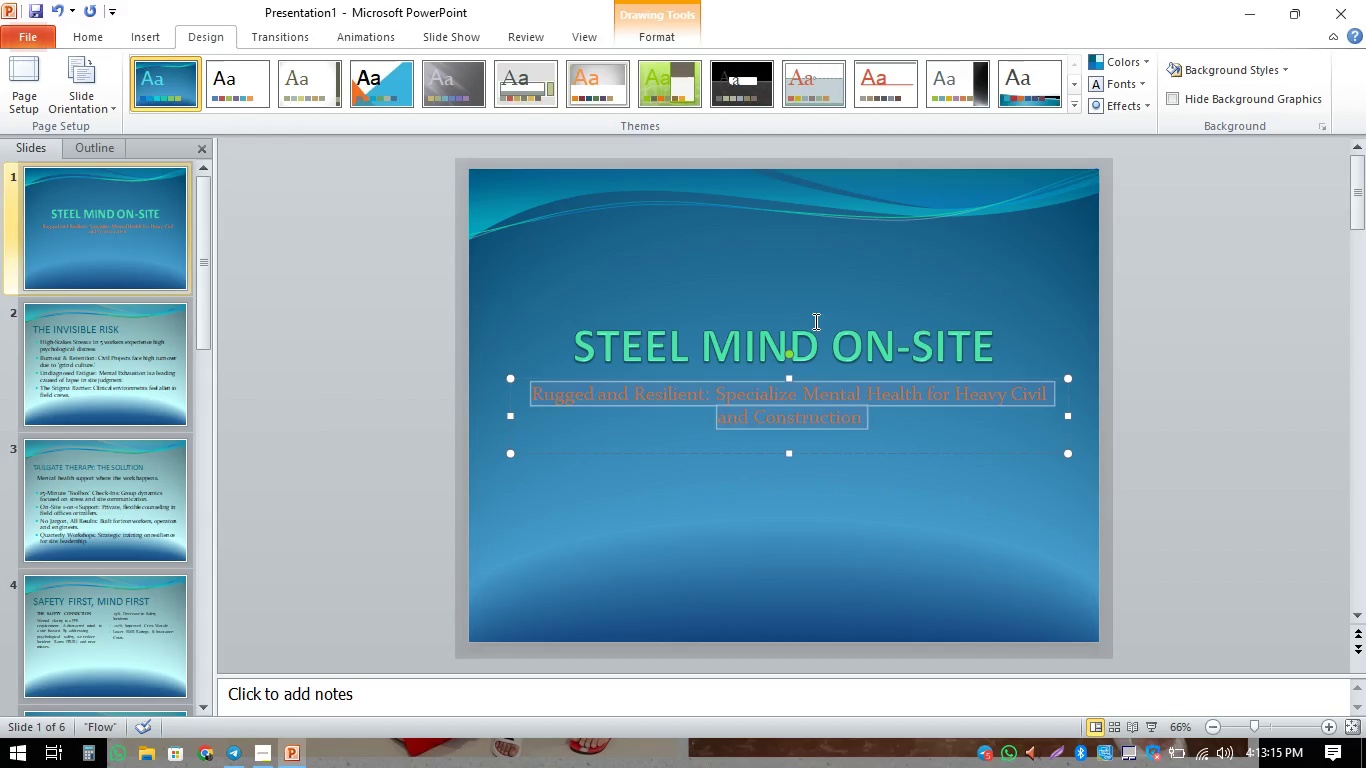 
key(B)
 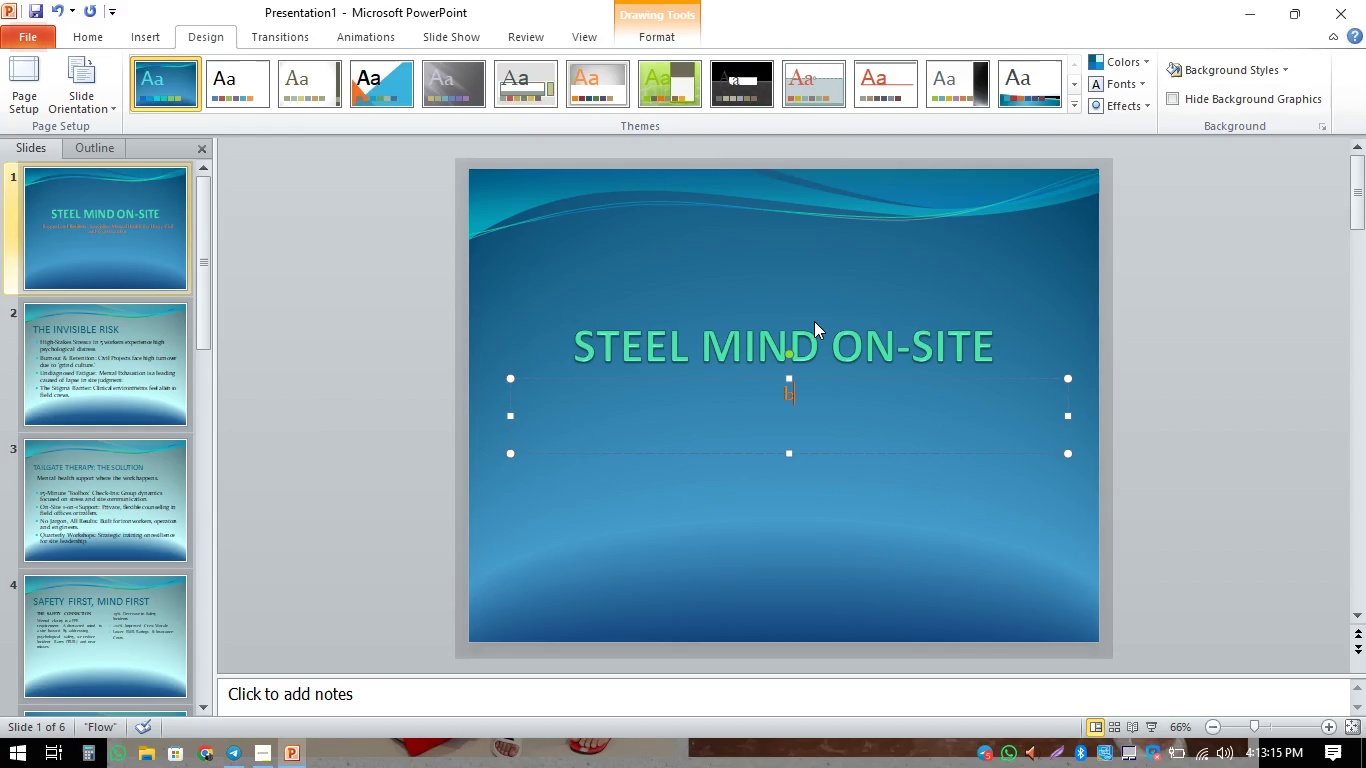 
key(Control+ControlLeft)
 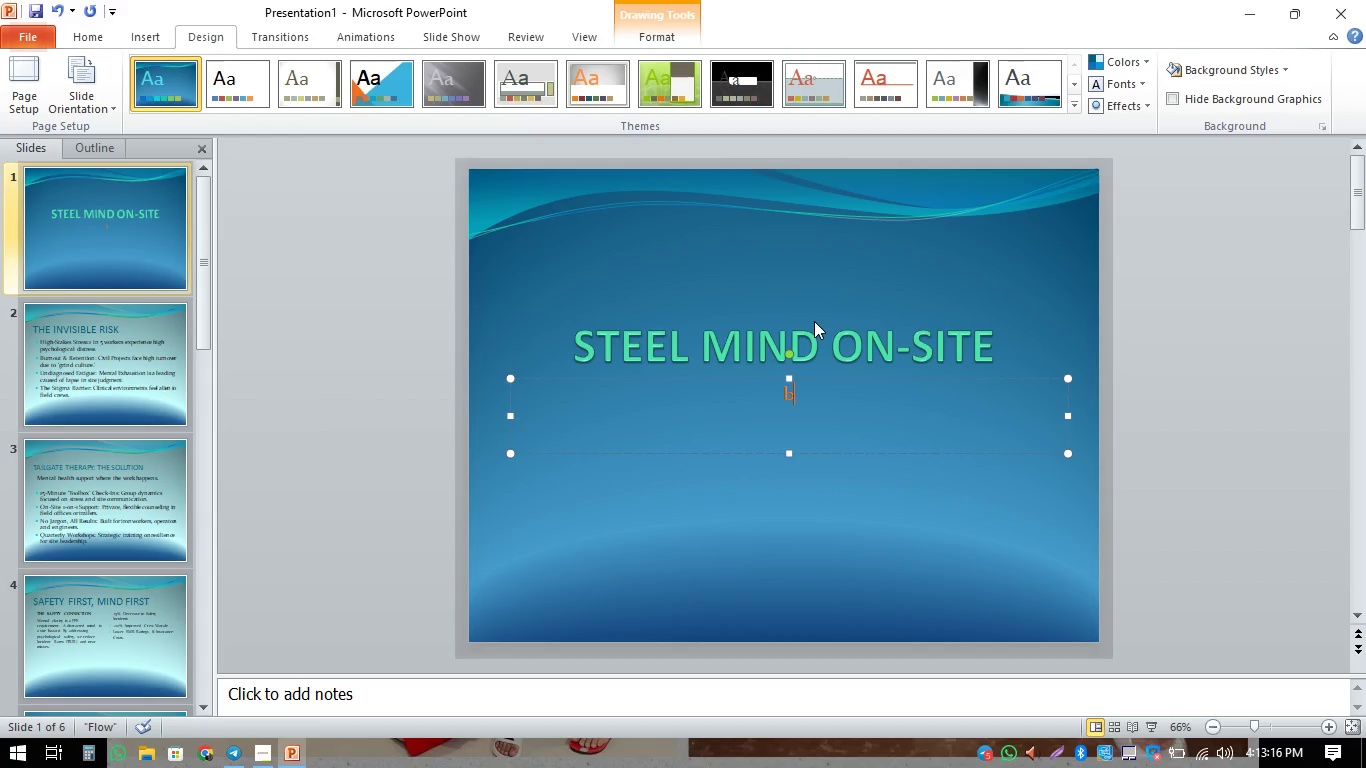 
key(Control+Z)
 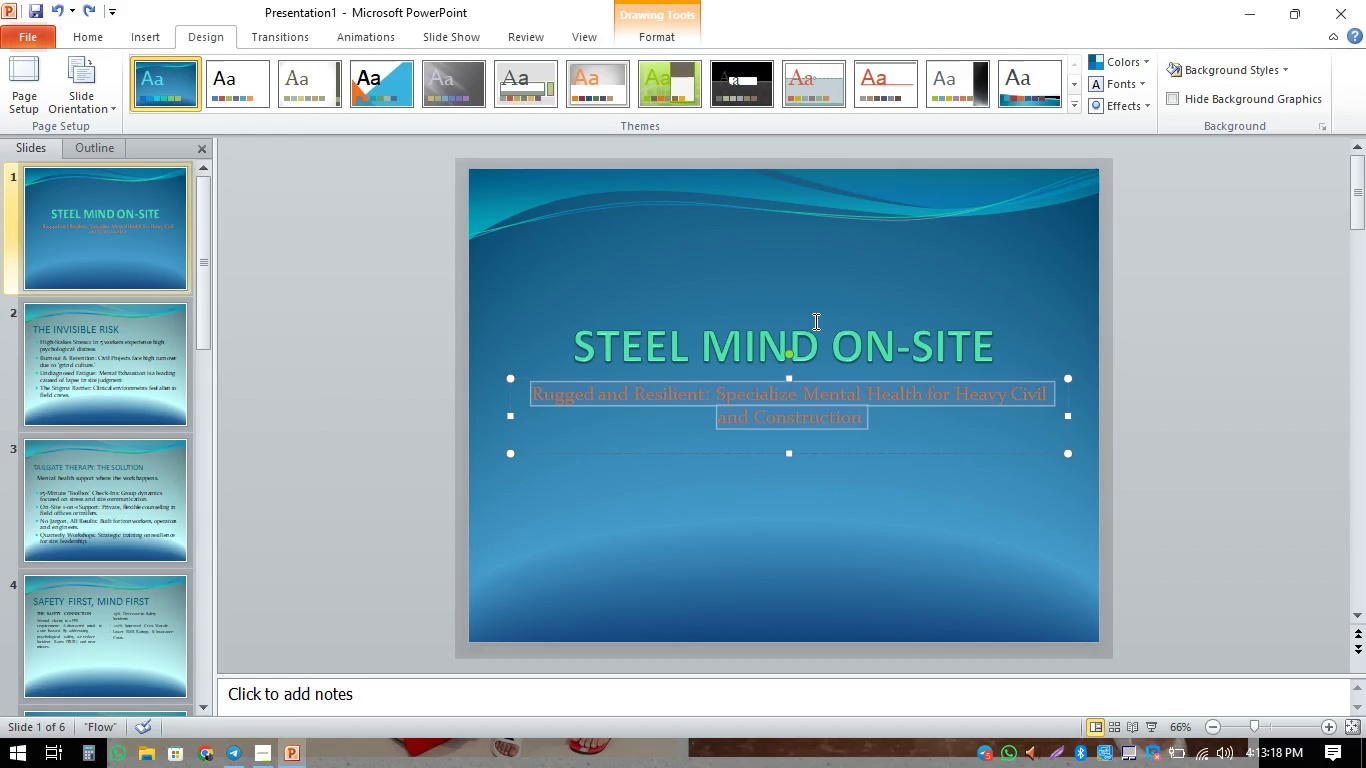 
key(Control+B)
 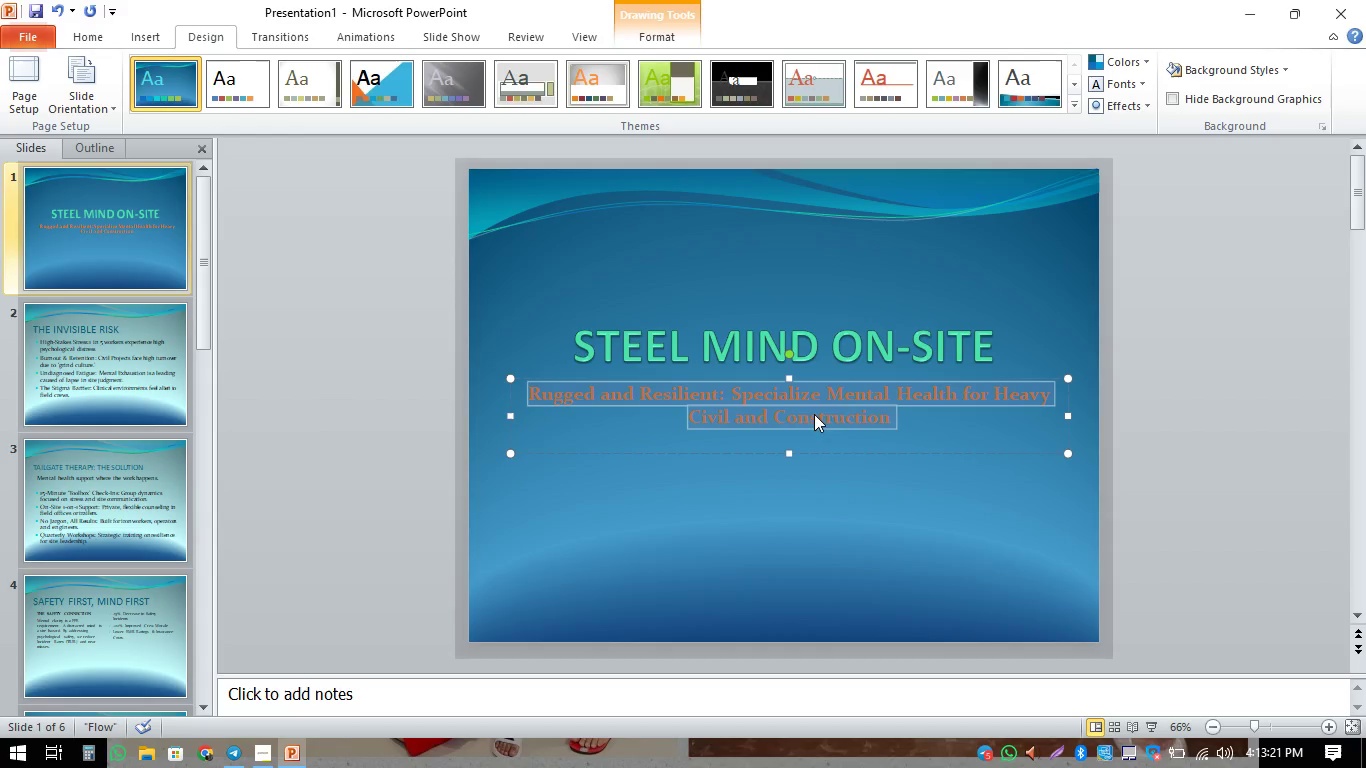 
right_click([815, 406])
 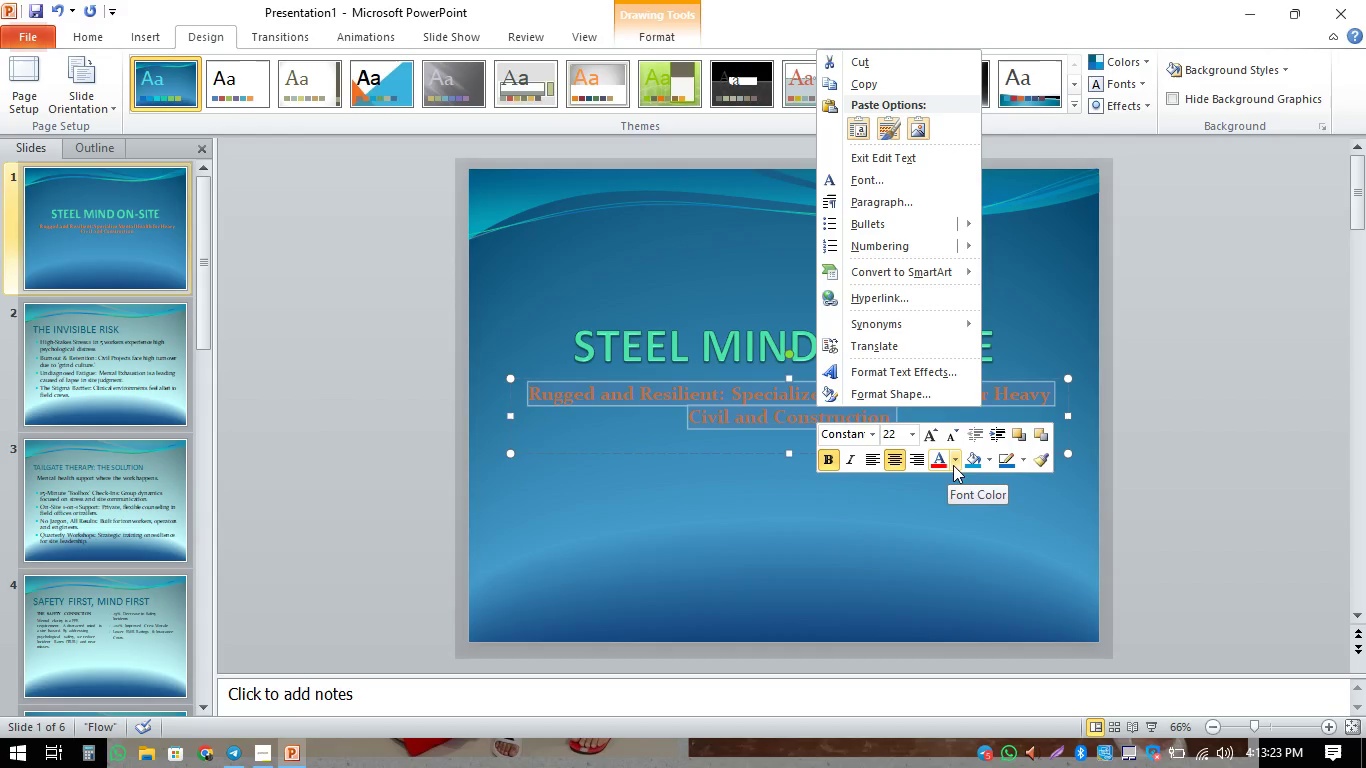 
left_click([957, 465])
 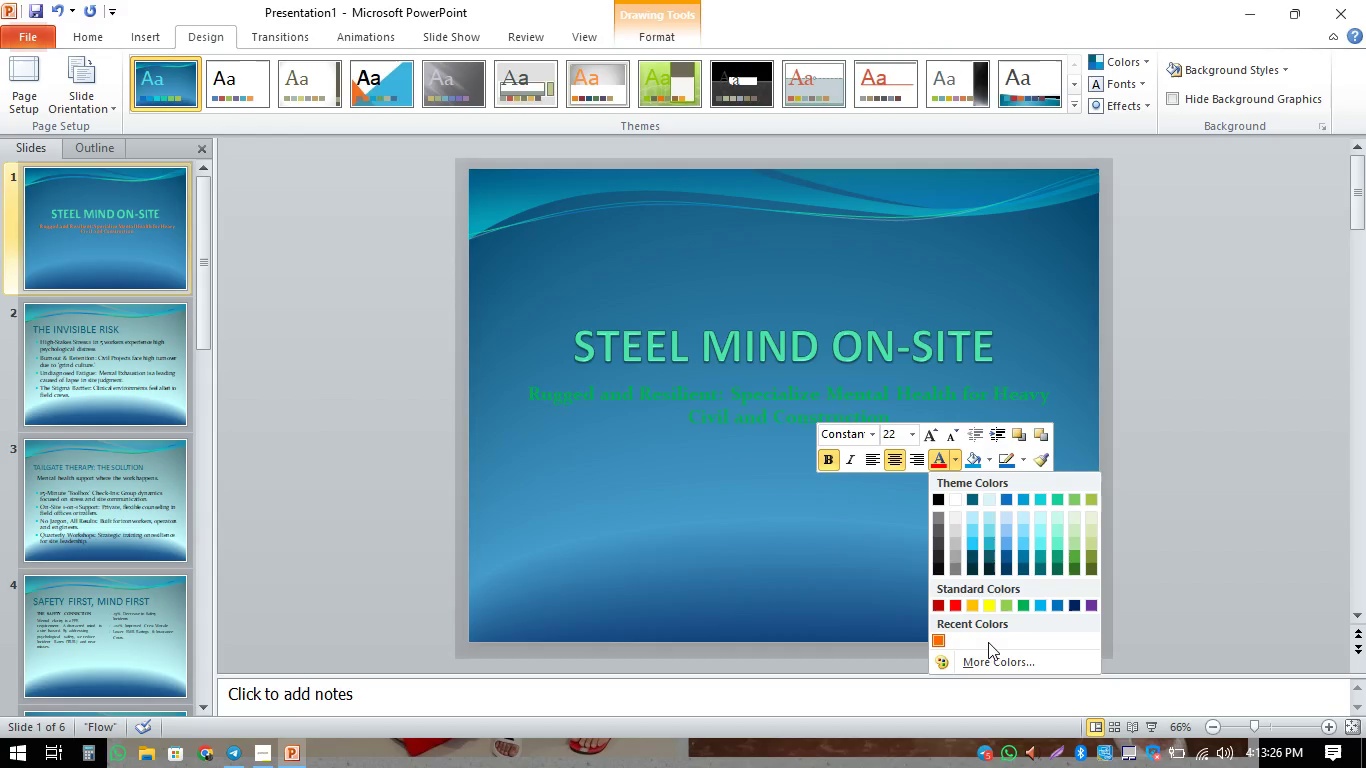 
left_click([987, 662])
 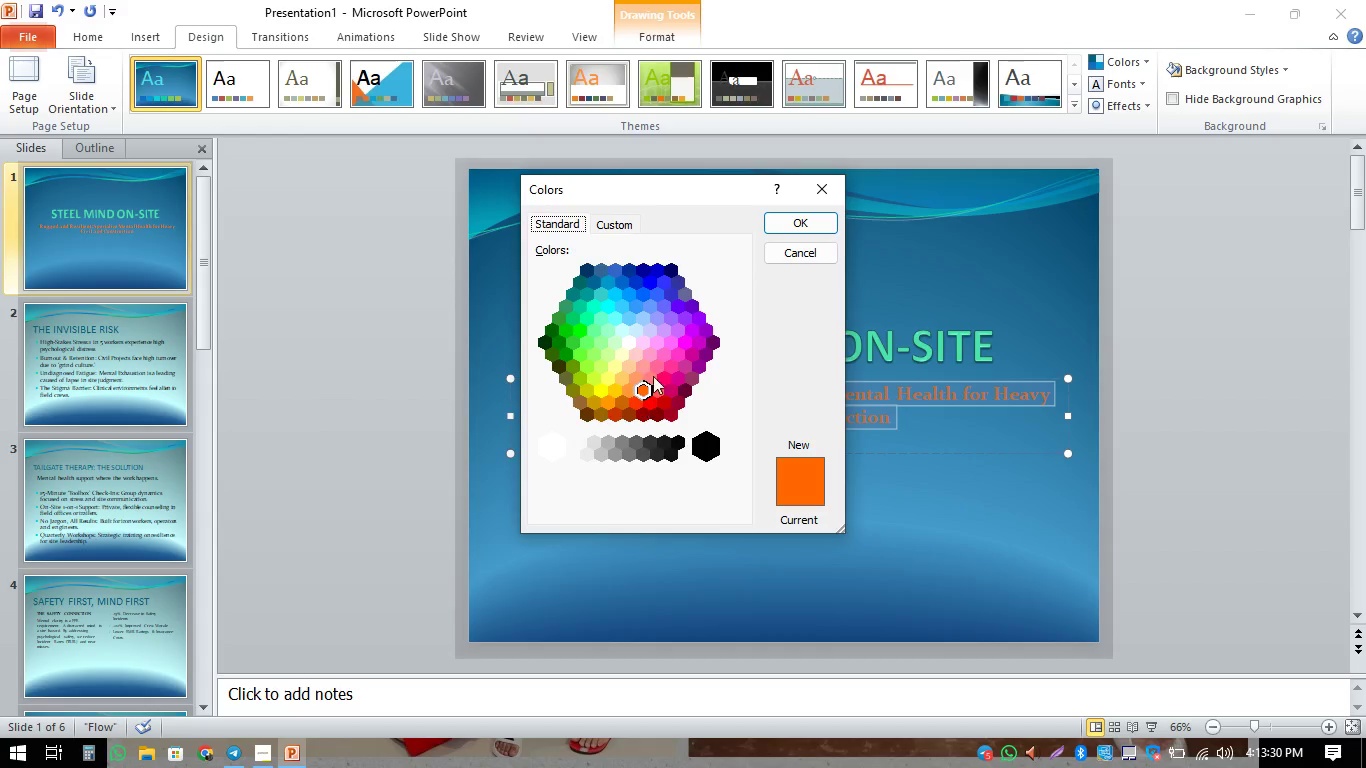 
left_click([616, 225])
 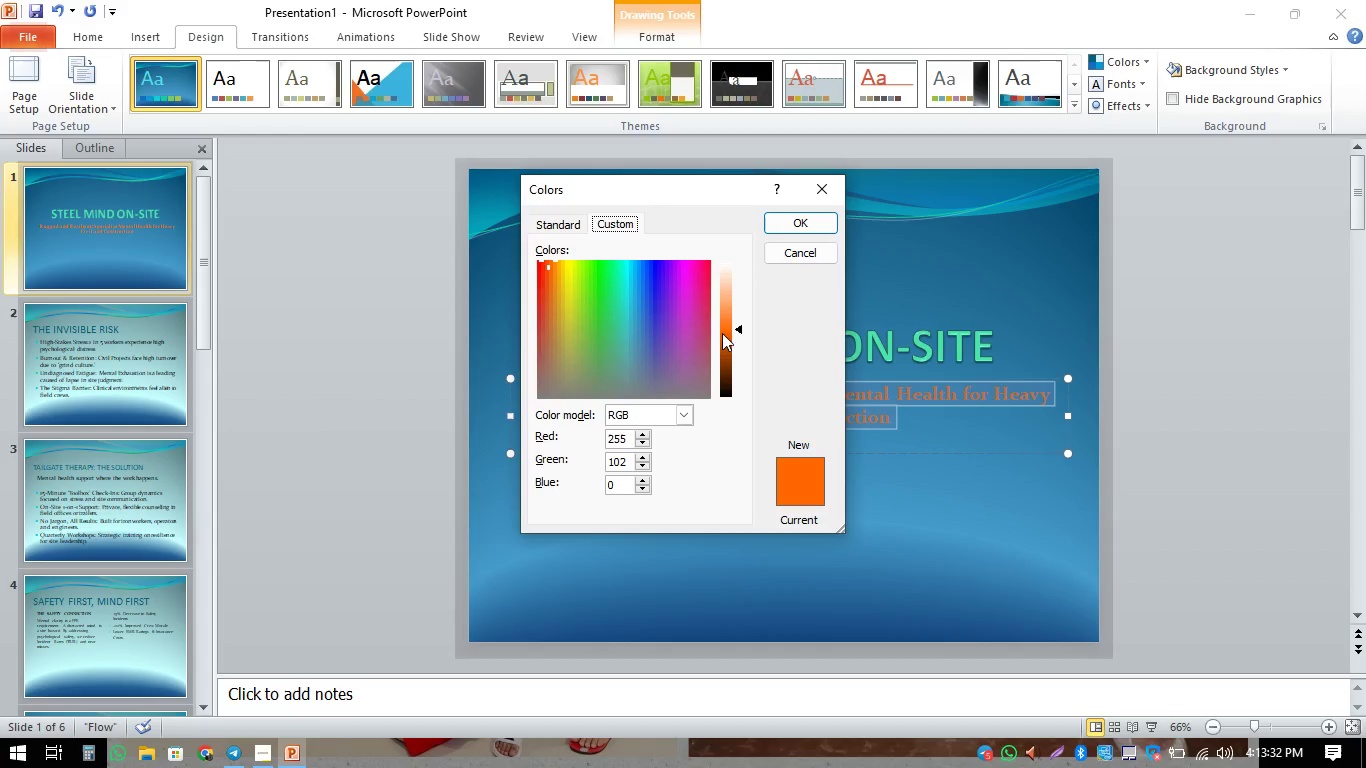 
left_click([728, 333])
 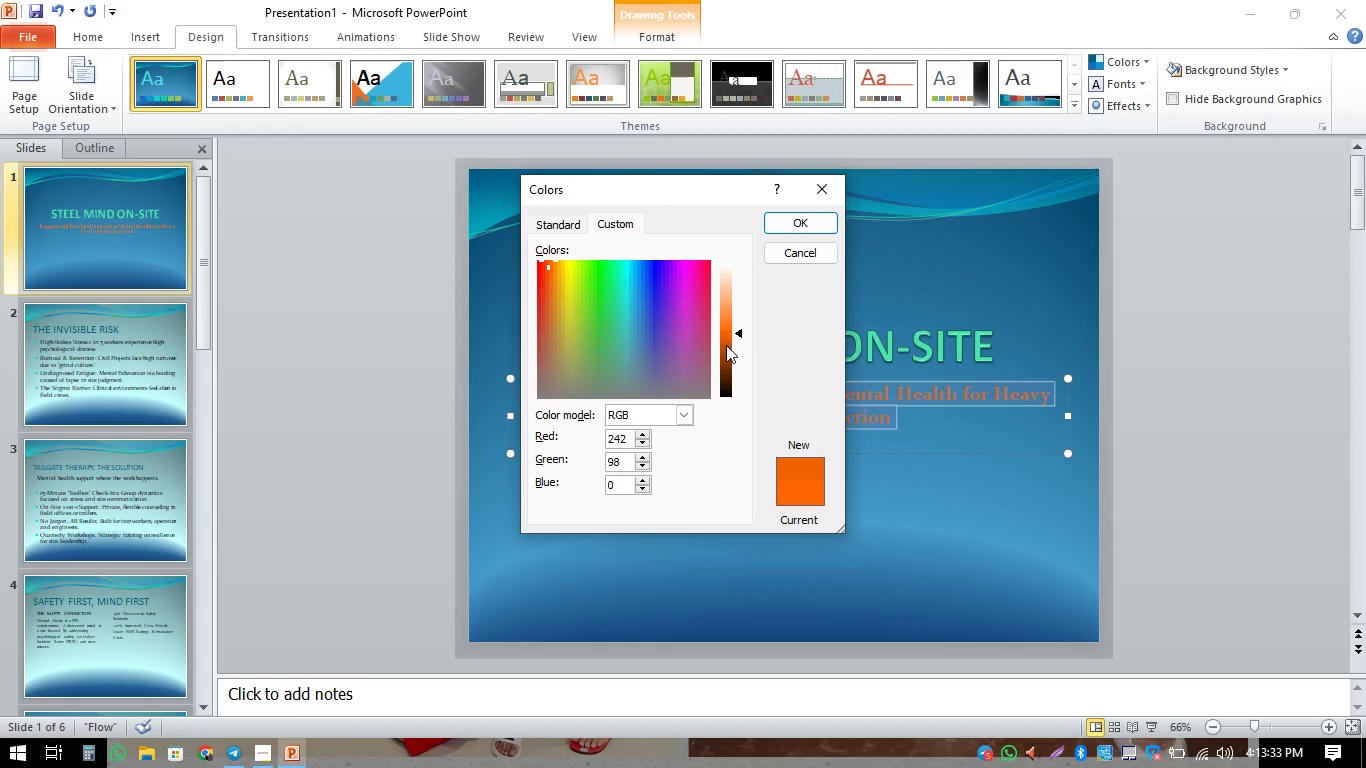 
left_click([725, 346])
 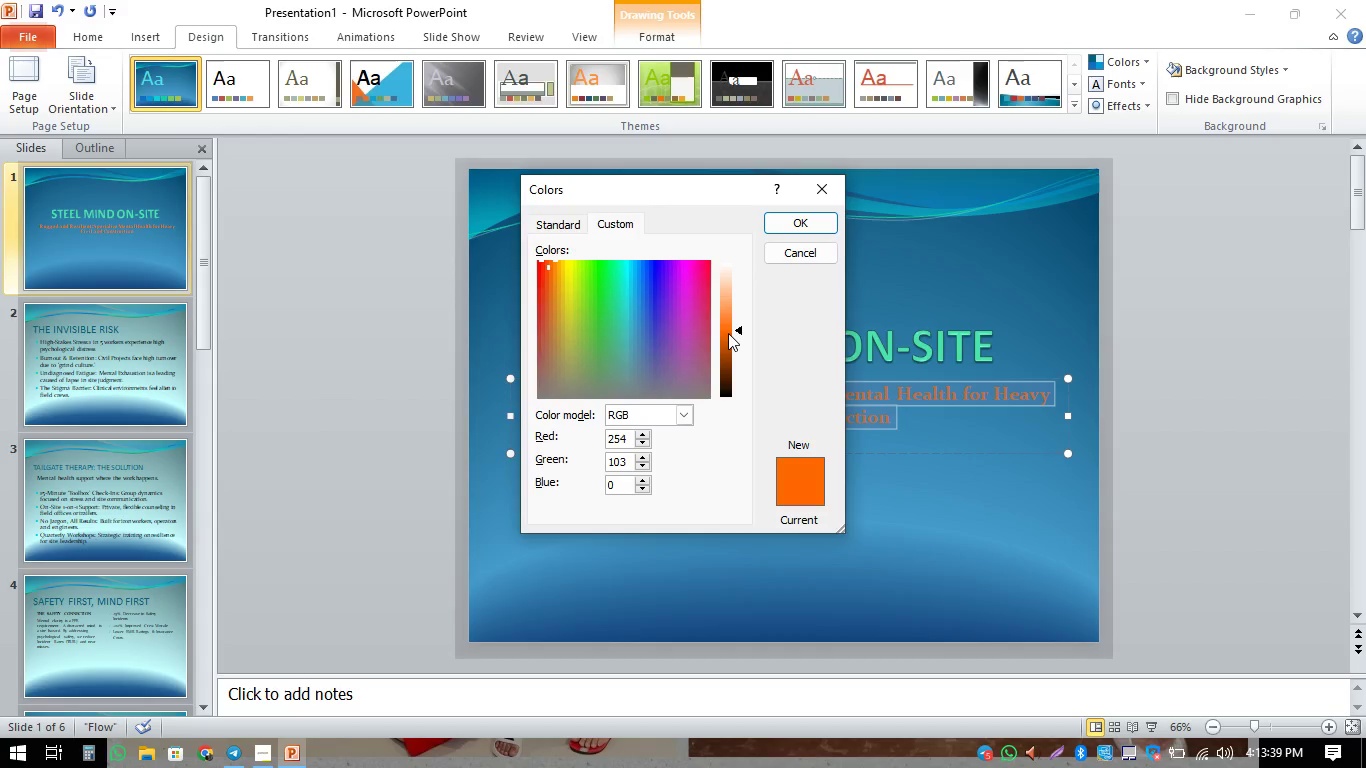 
wait(7.2)
 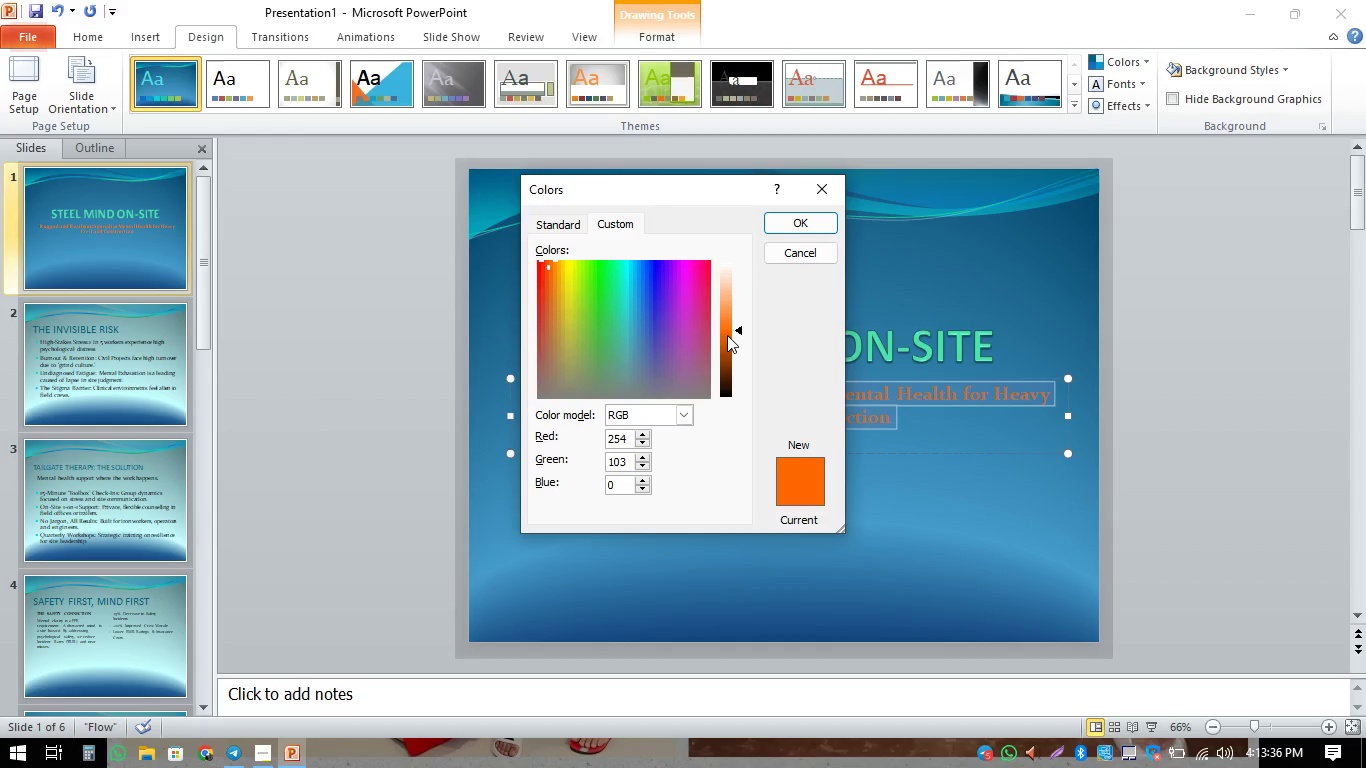 
left_click([727, 330])
 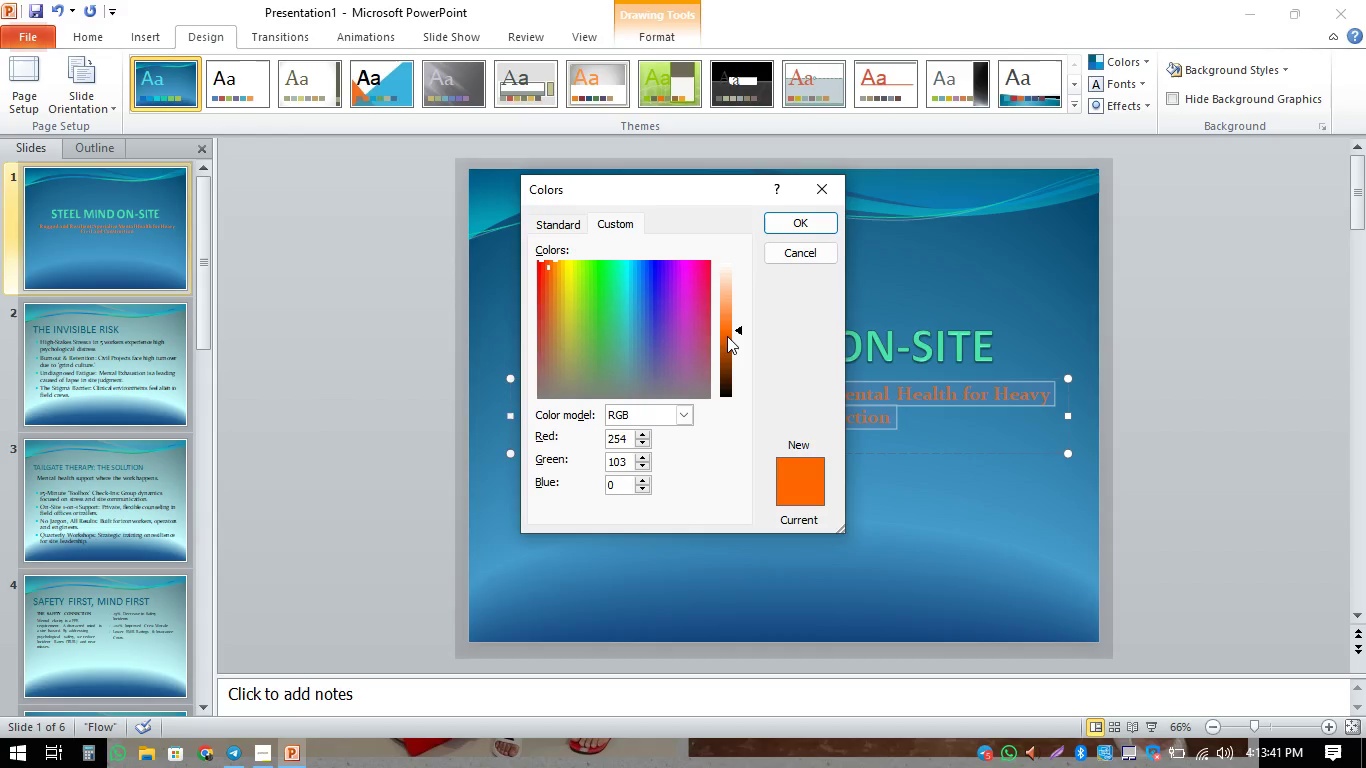 
left_click([727, 336])
 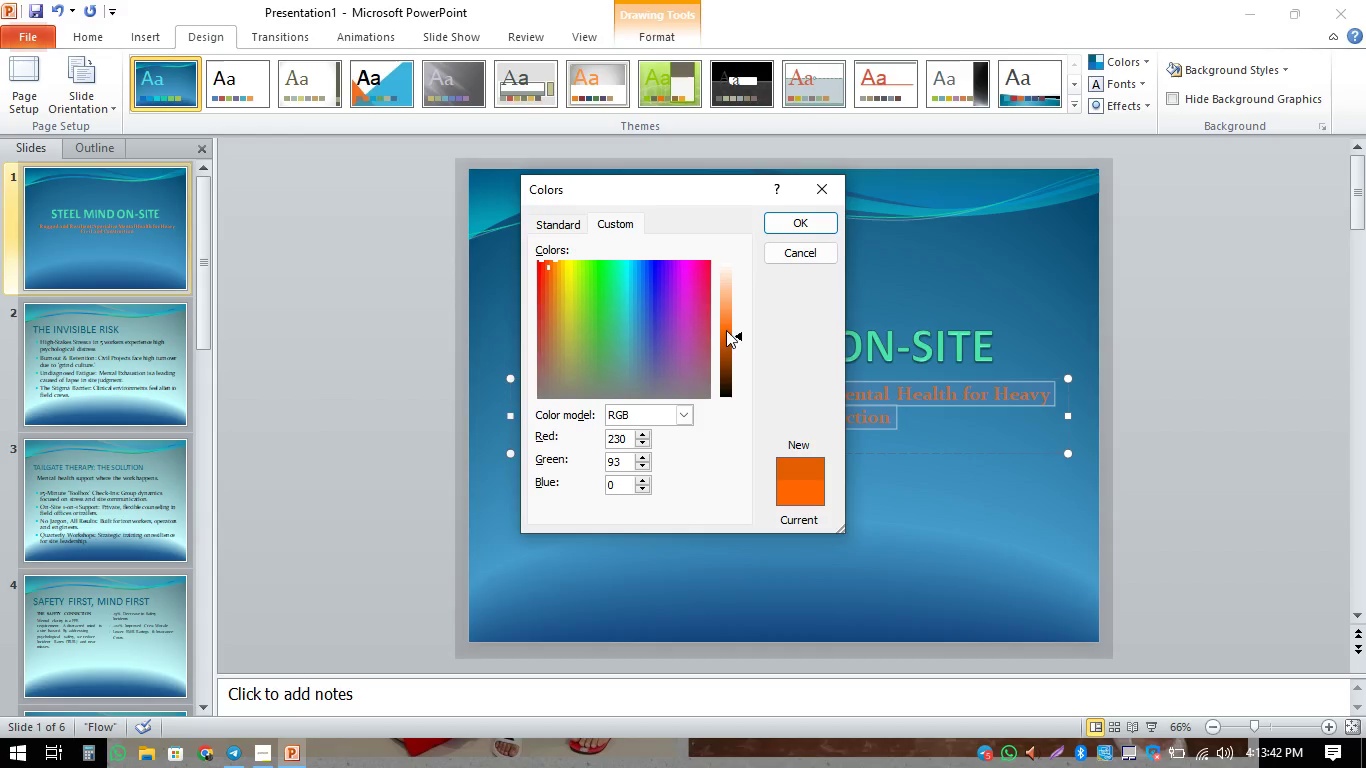 
left_click([726, 330])
 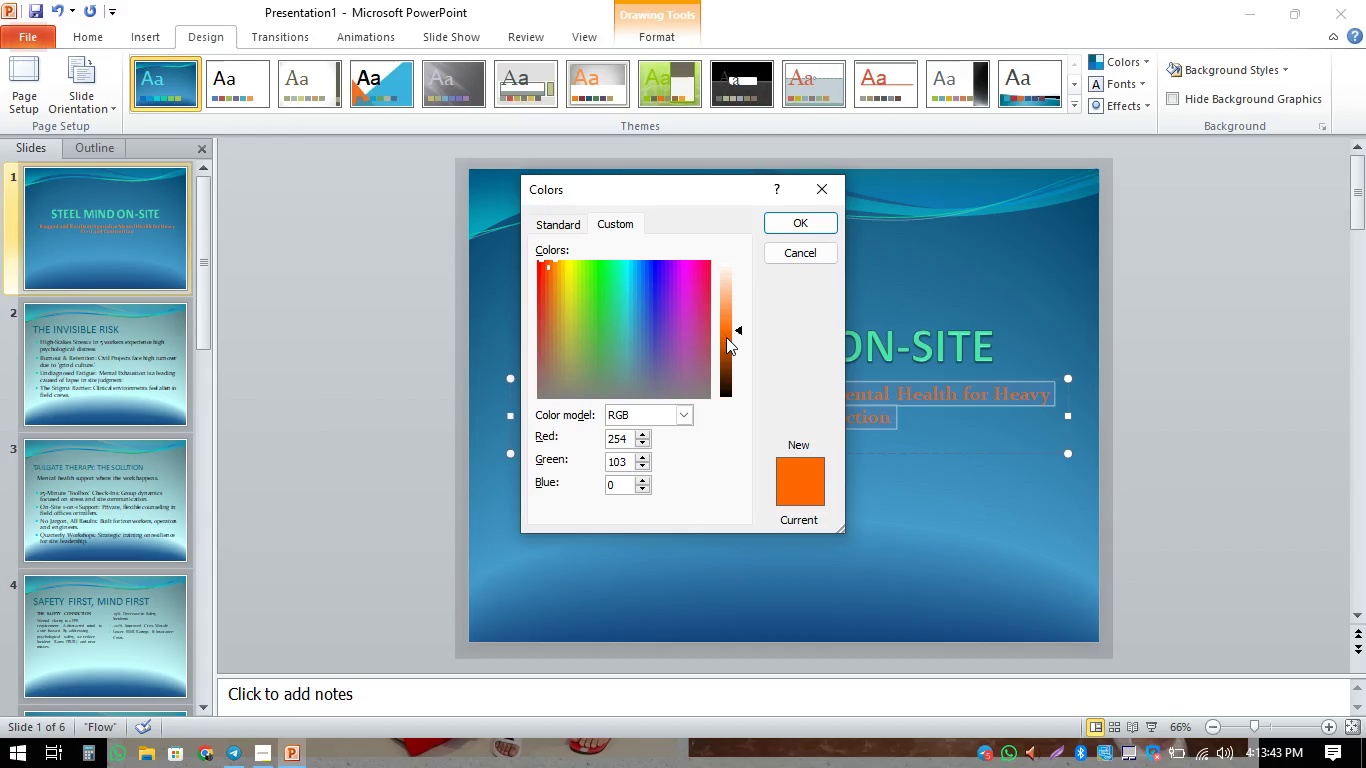 
left_click([726, 337])
 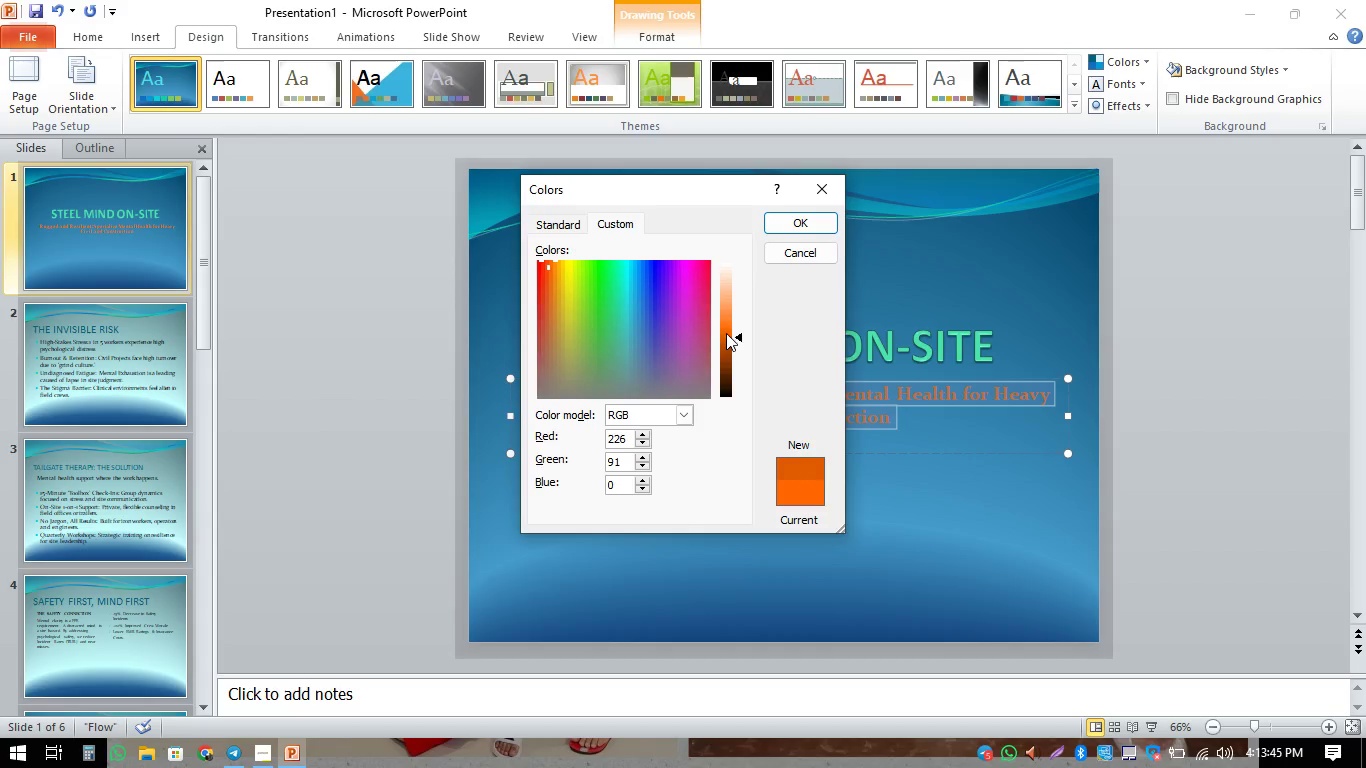 
left_click([726, 331])
 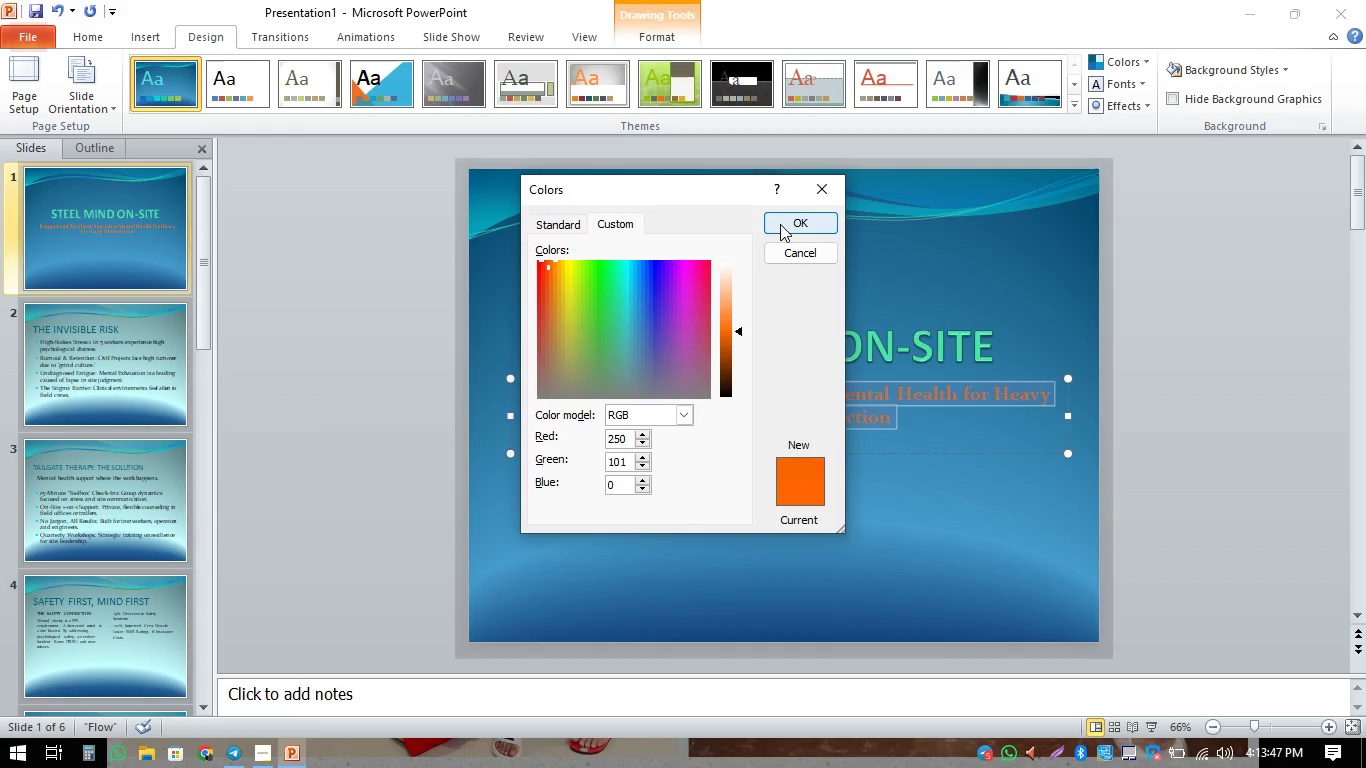 
left_click([782, 223])
 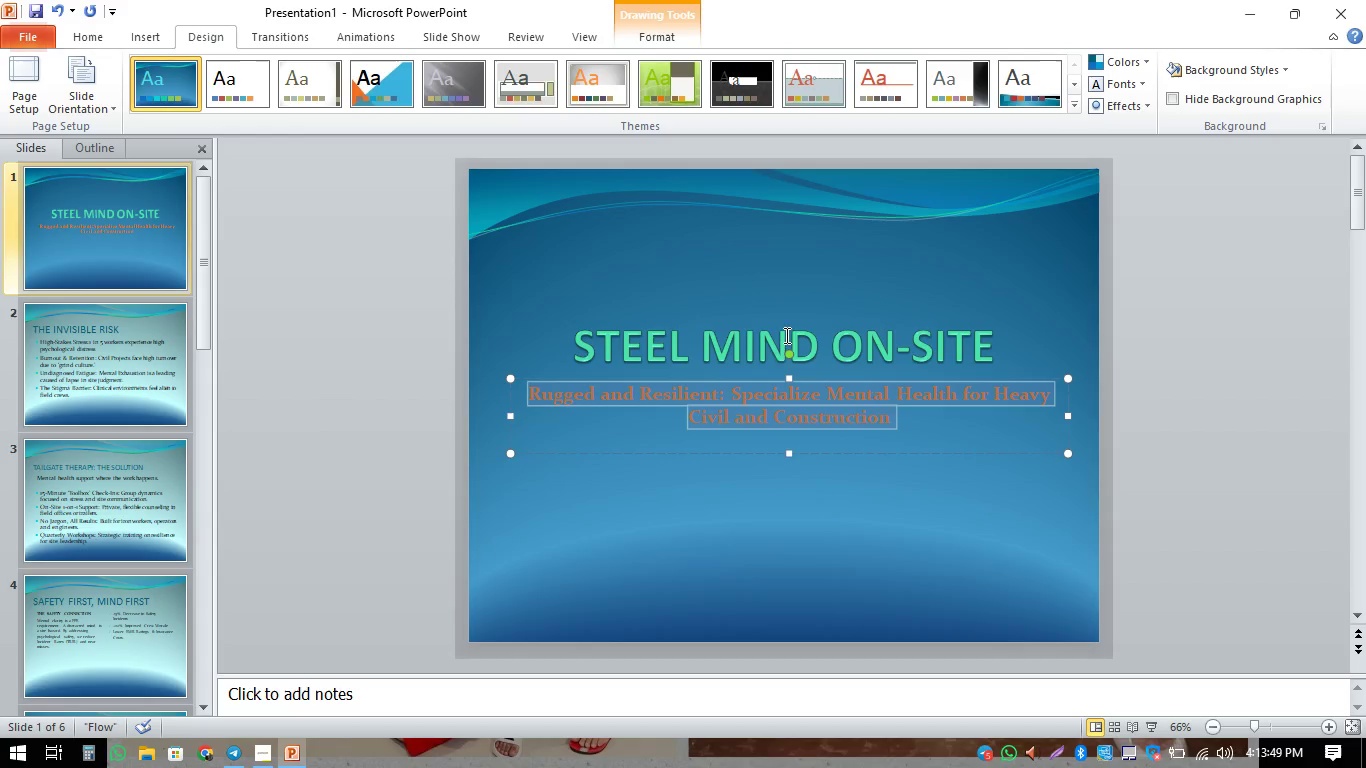 
left_click([777, 351])
 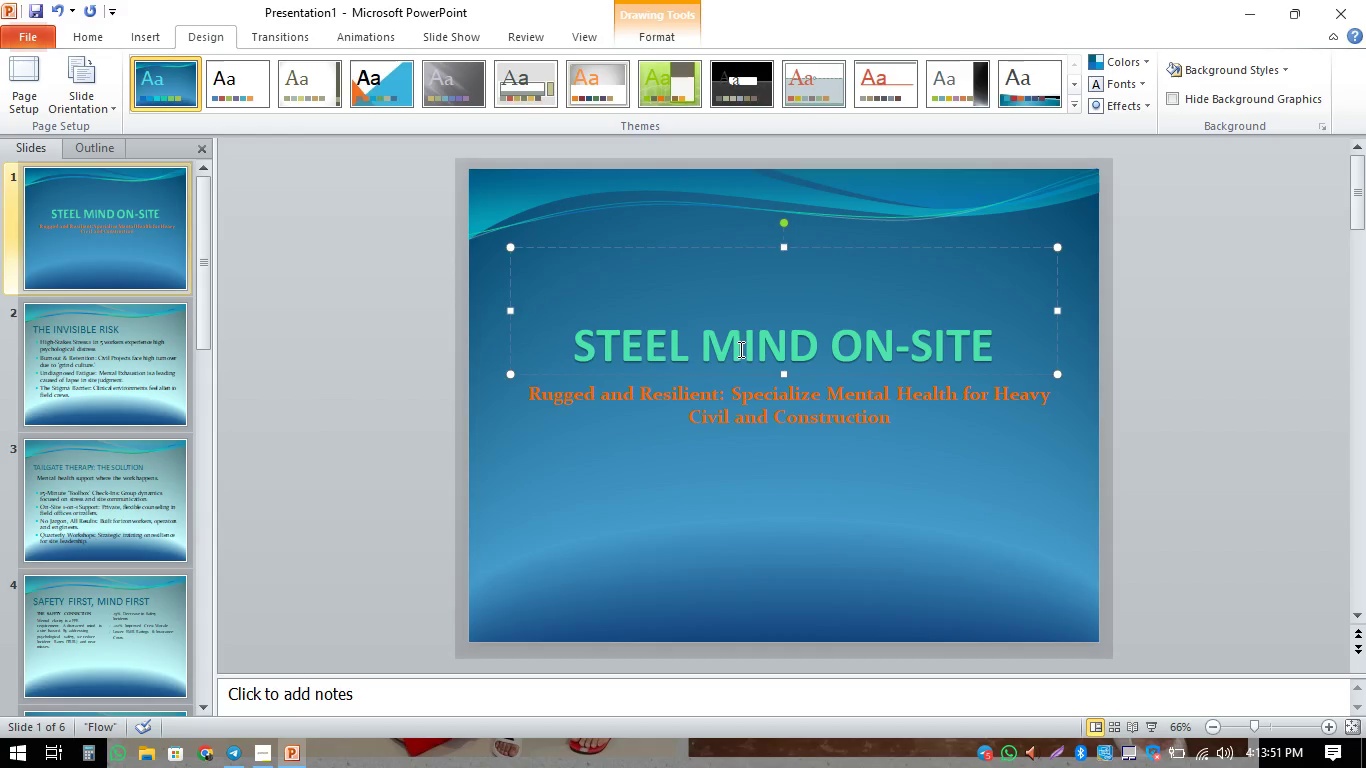 
double_click([740, 349])
 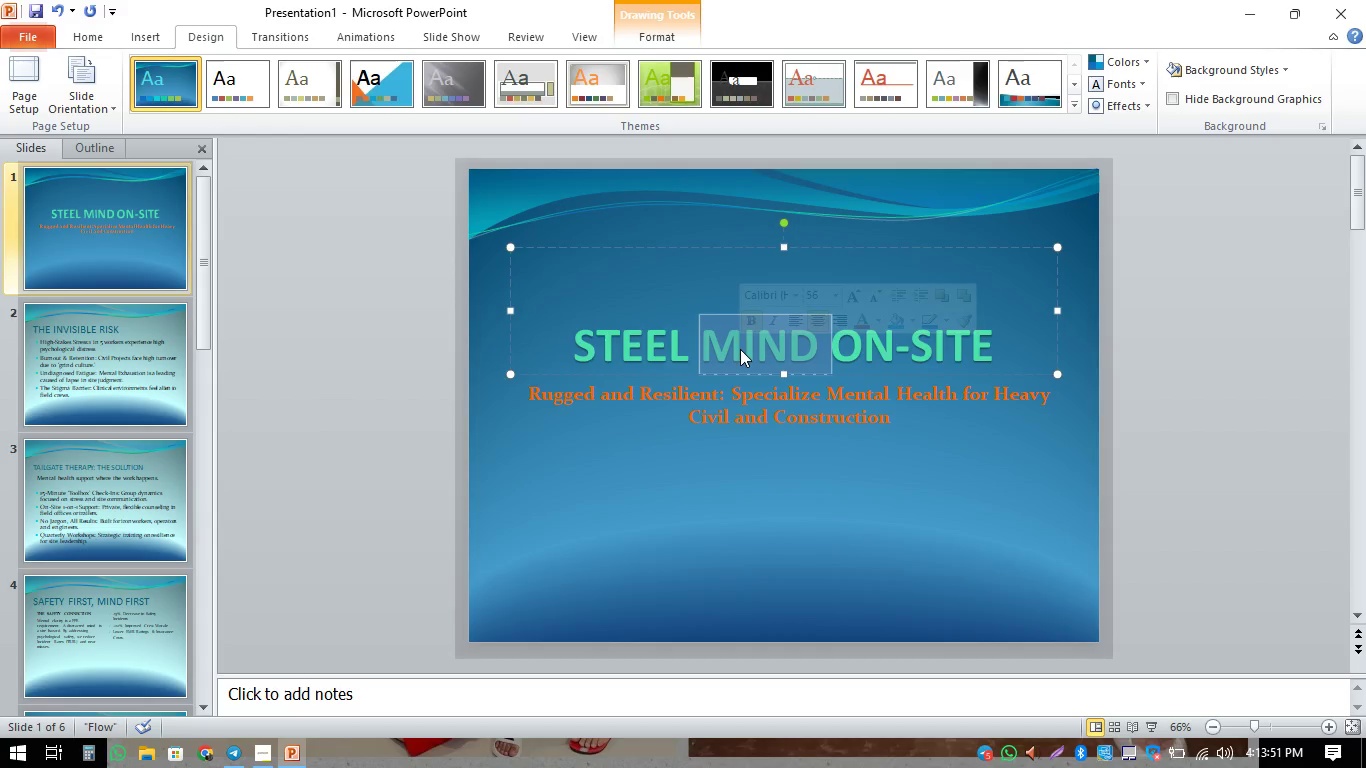 
triple_click([740, 349])
 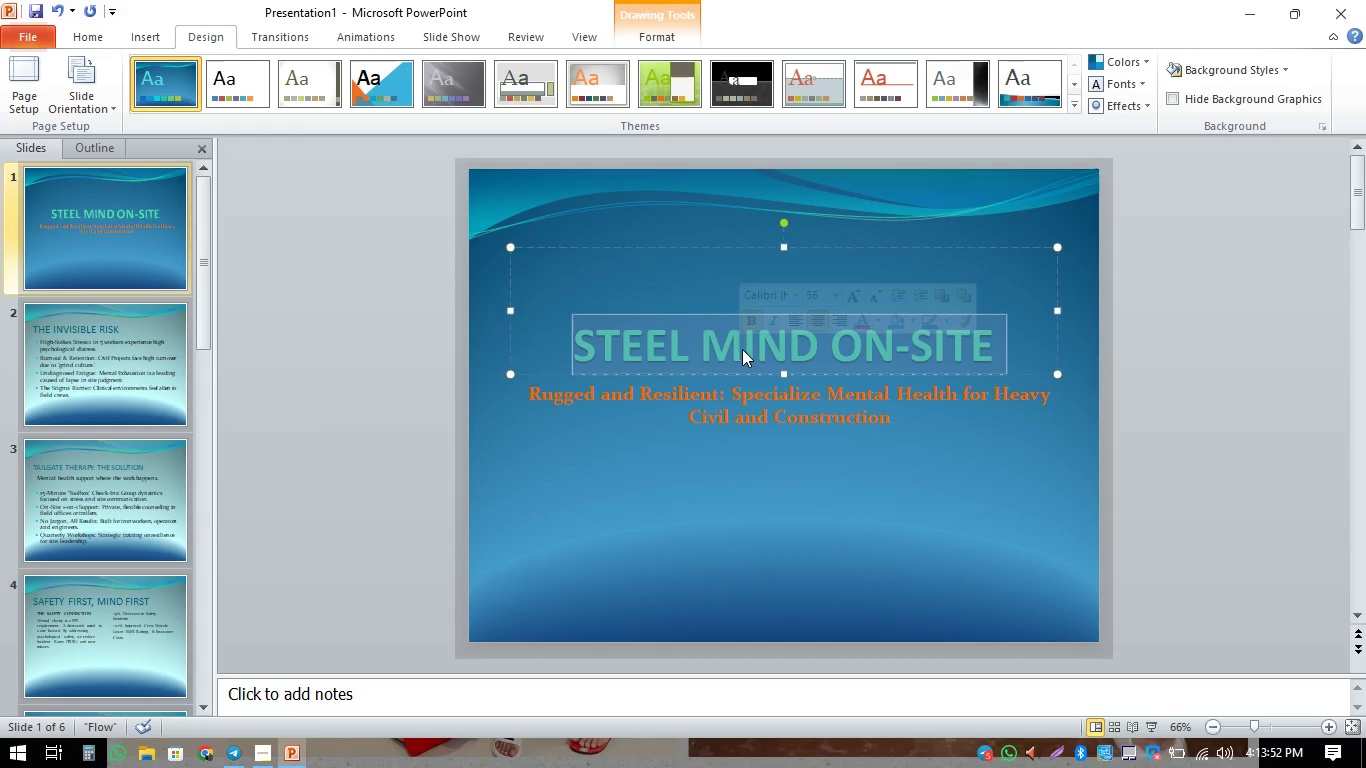 
right_click([742, 349])
 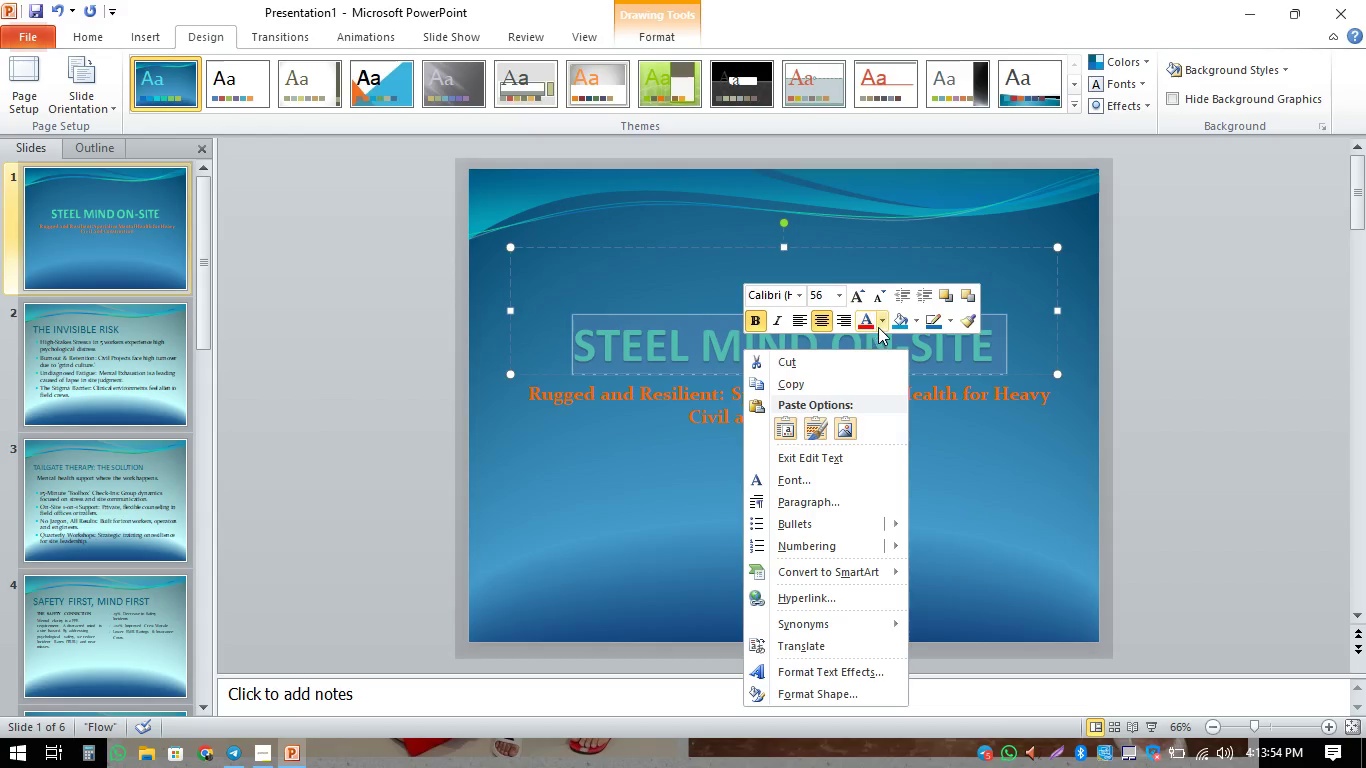 
left_click([880, 326])
 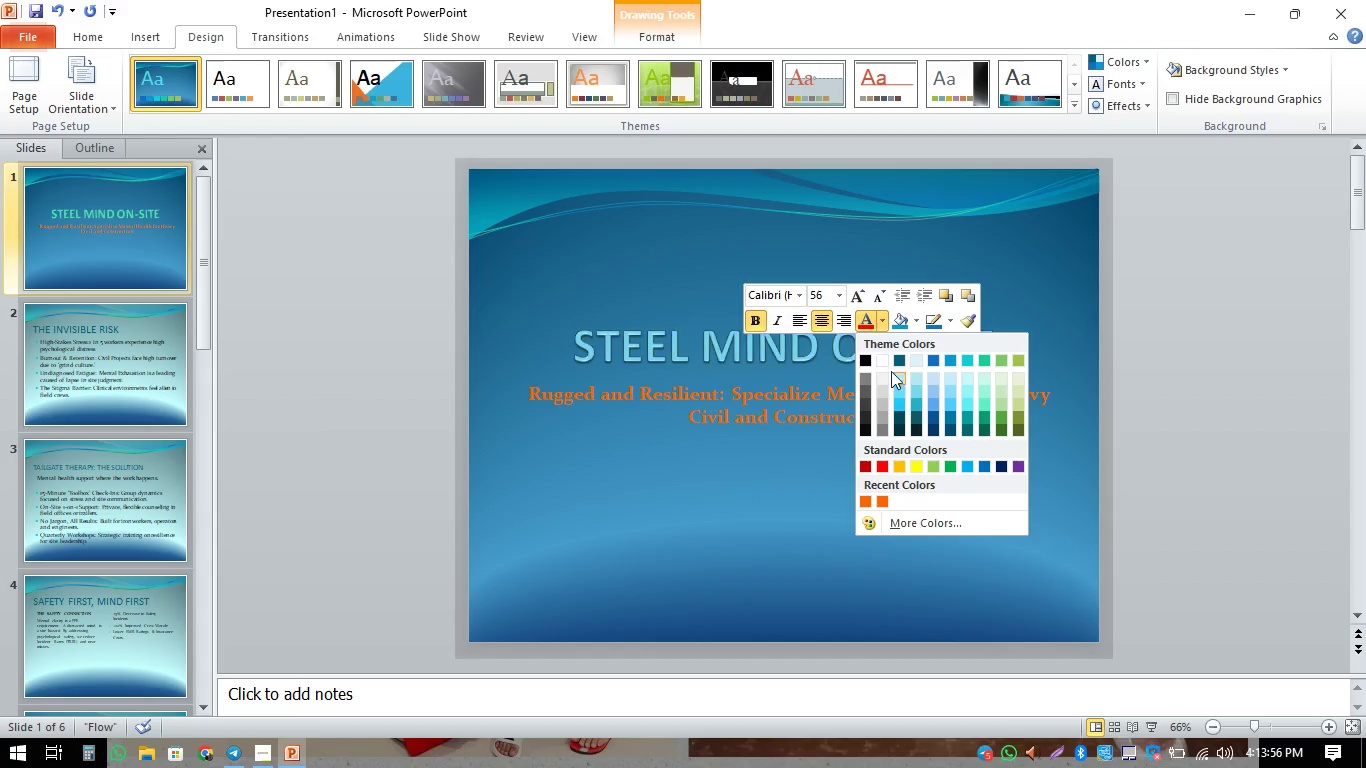 
left_click([884, 358])
 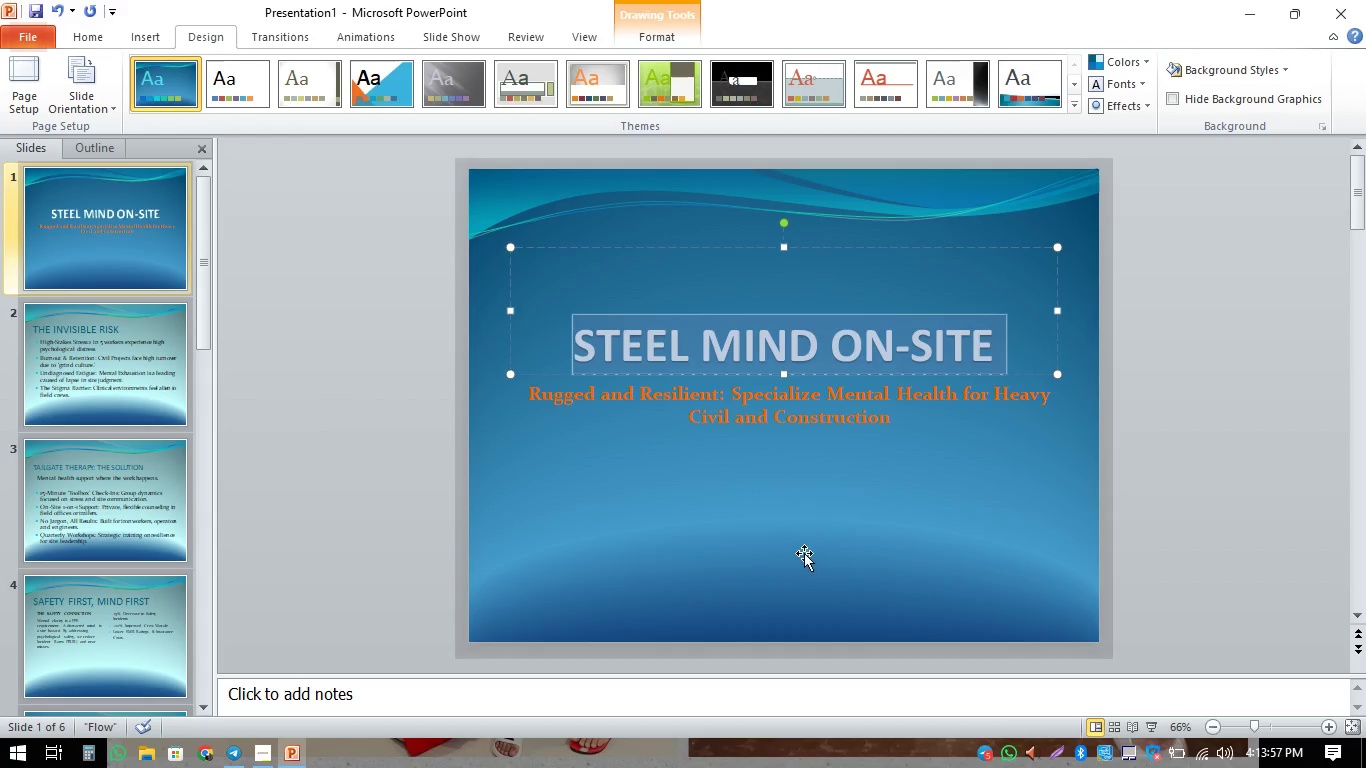 
left_click([805, 550])
 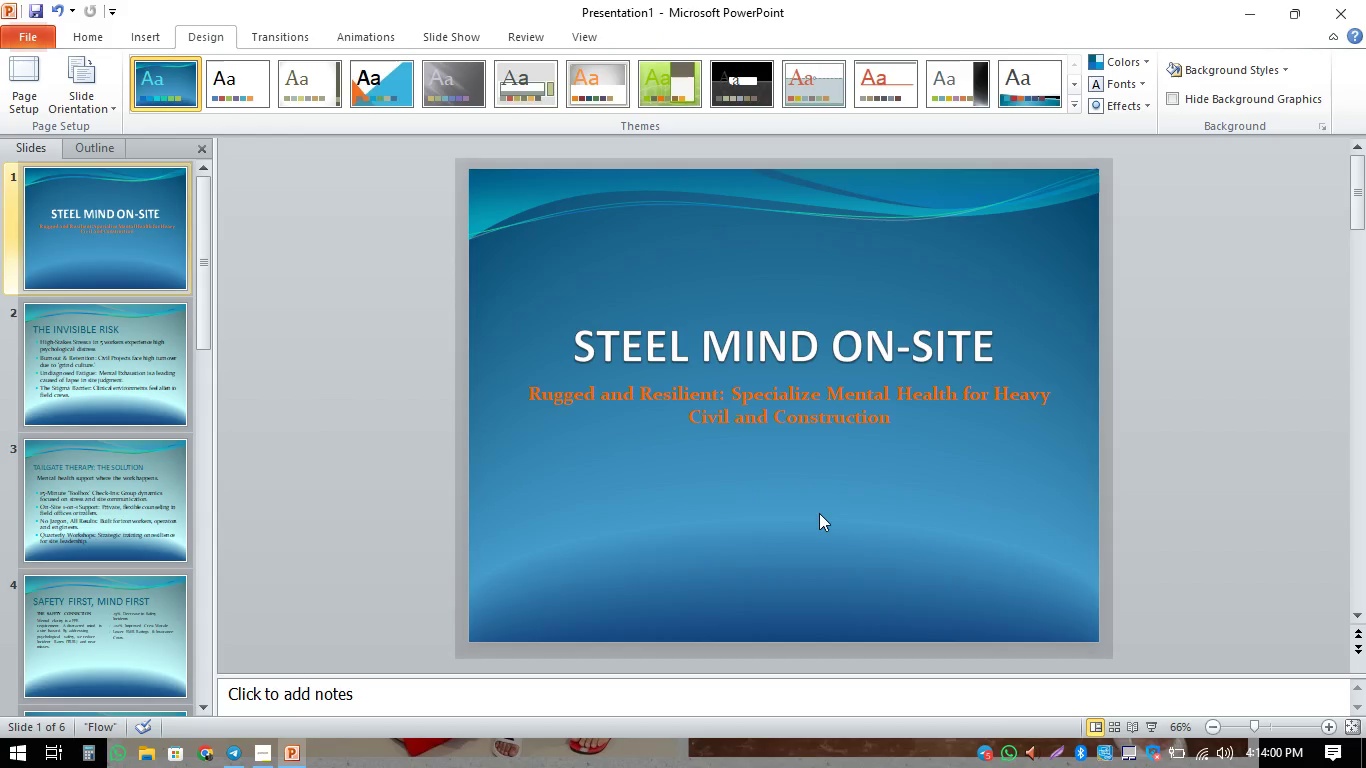 
left_click([863, 490])
 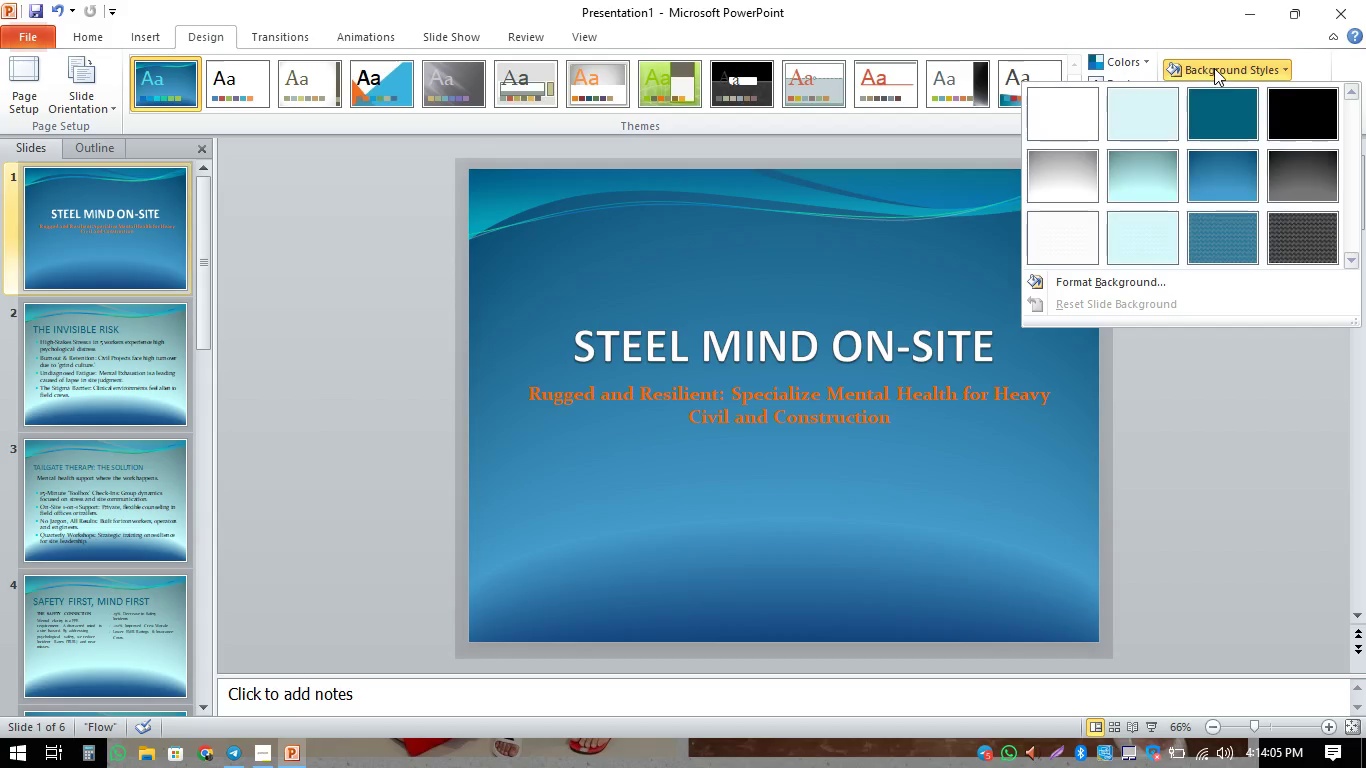 
wait(5.5)
 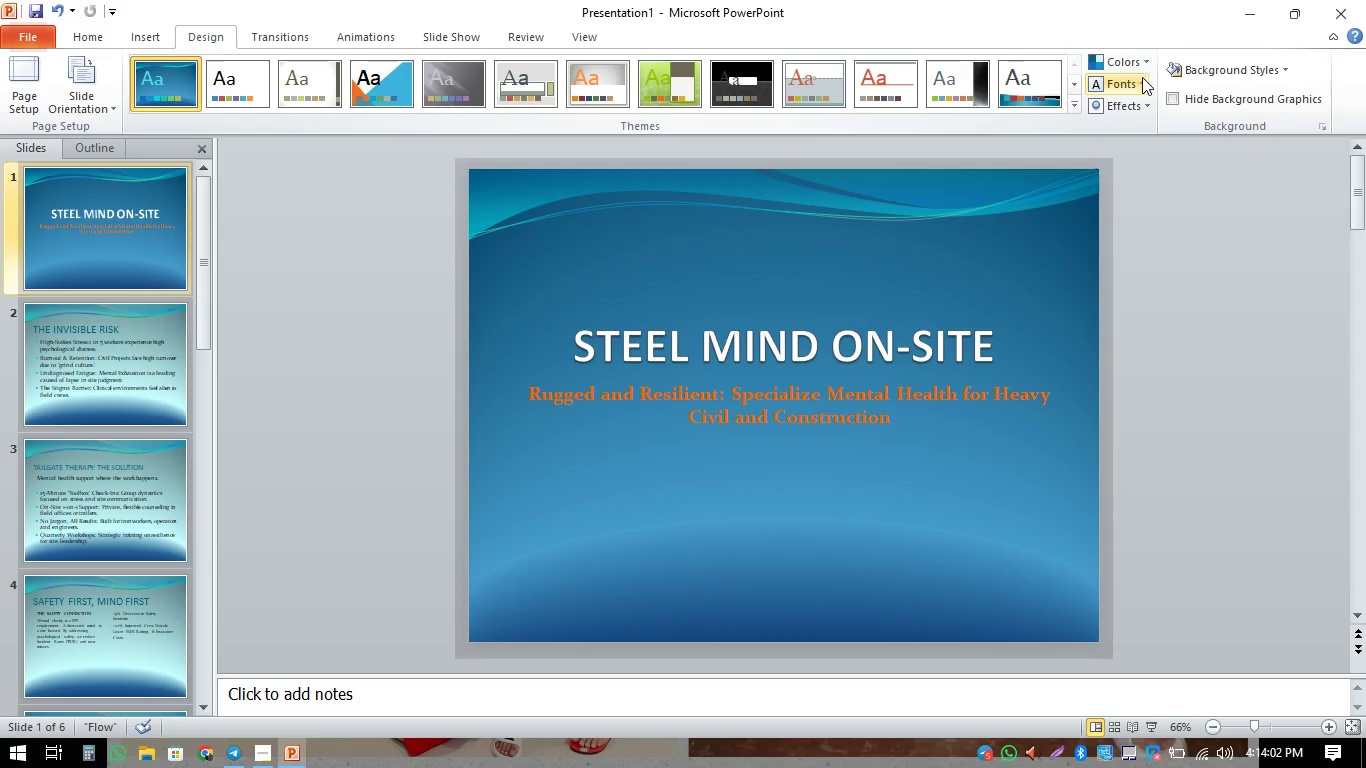 
scroll: coordinate [1292, 214], scroll_direction: down, amount: 2.0
 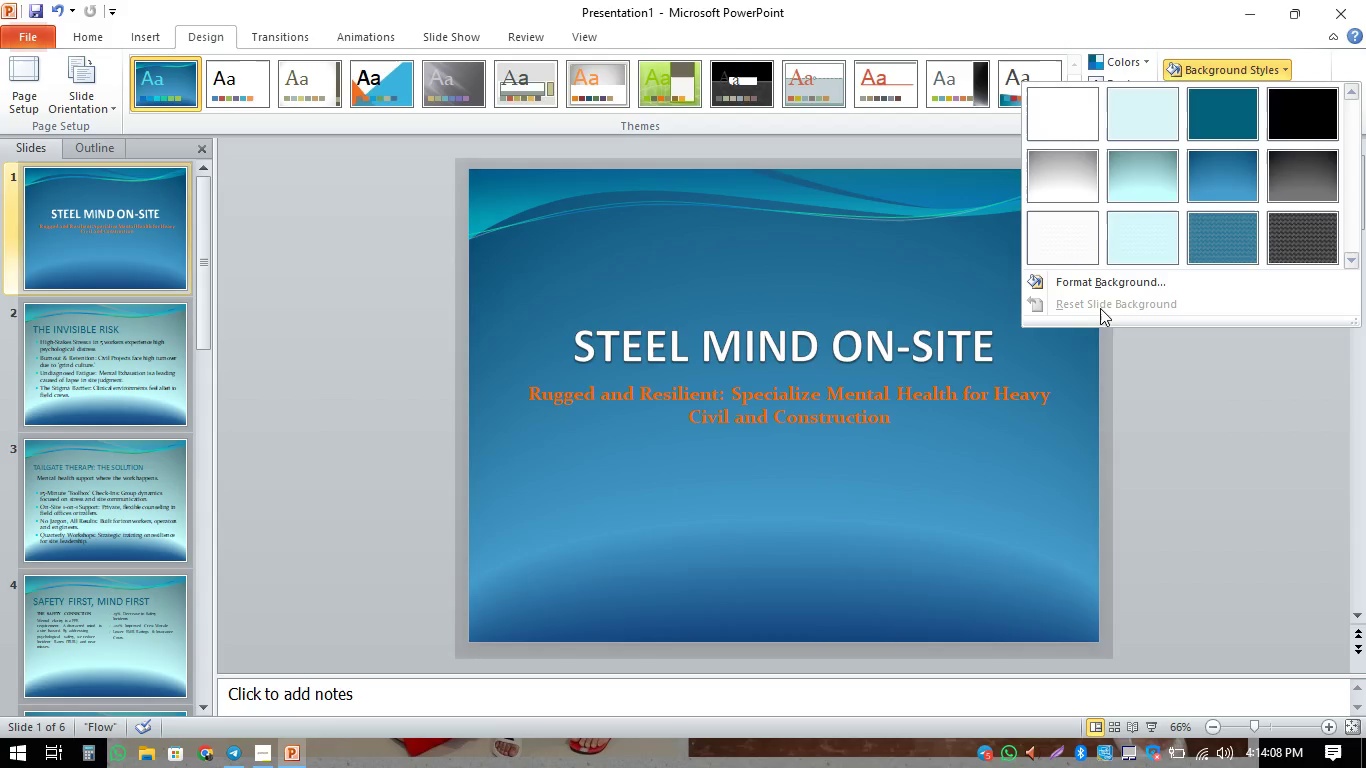 
left_click([1122, 285])
 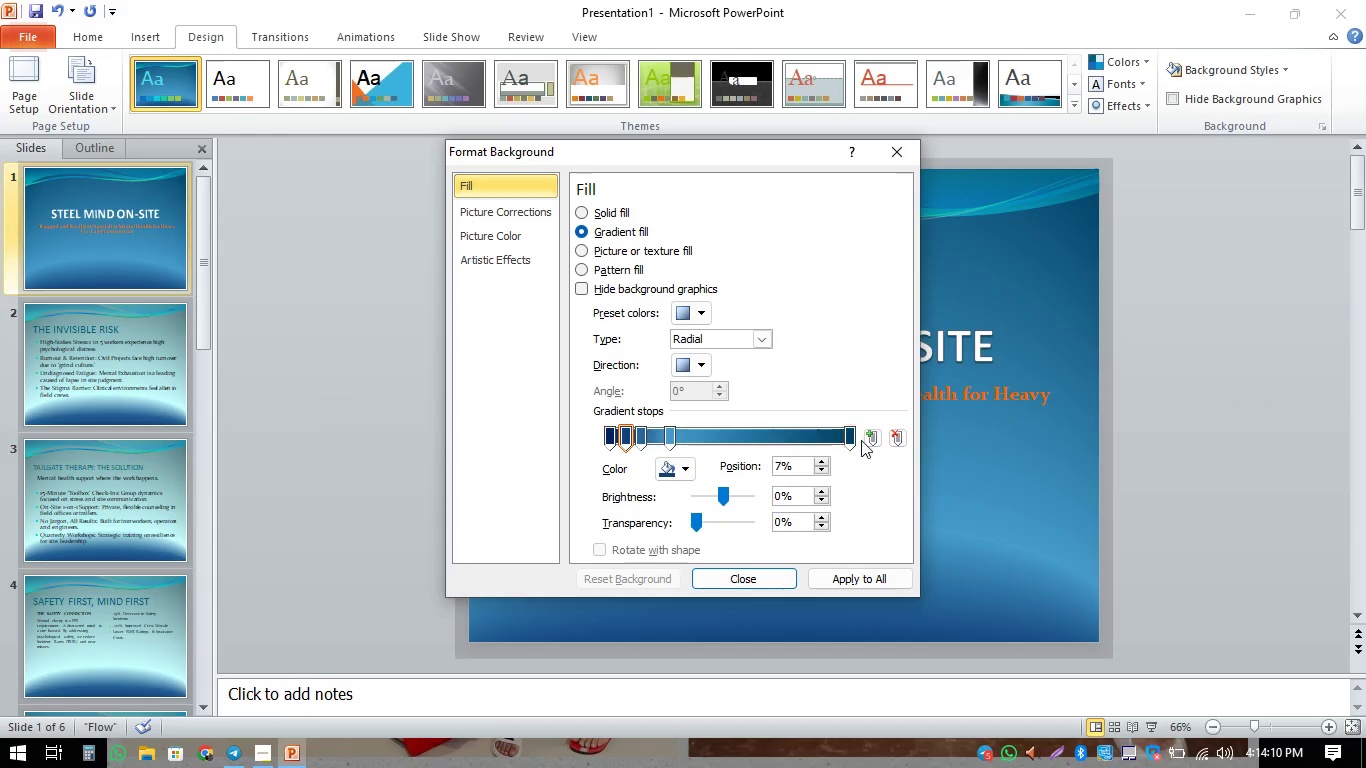 
left_click([843, 439])
 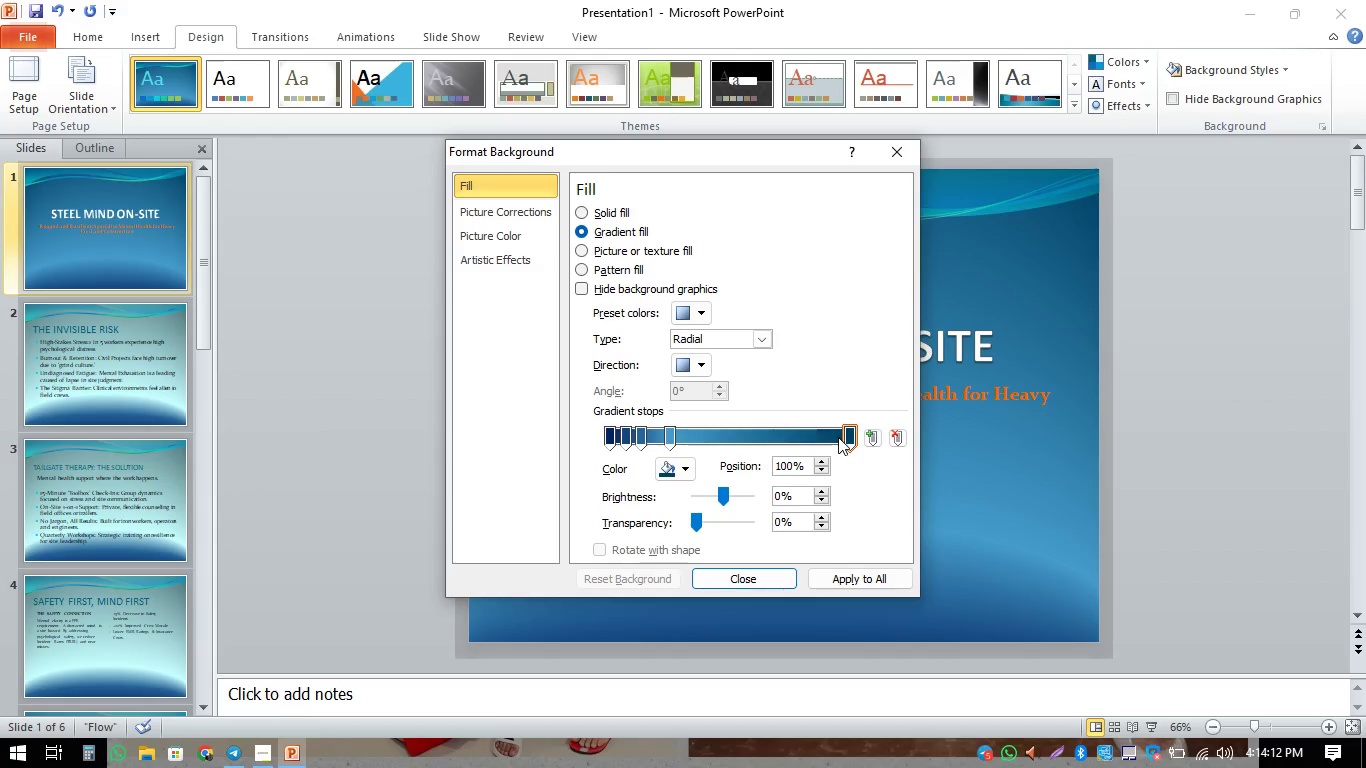 
left_click([836, 439])
 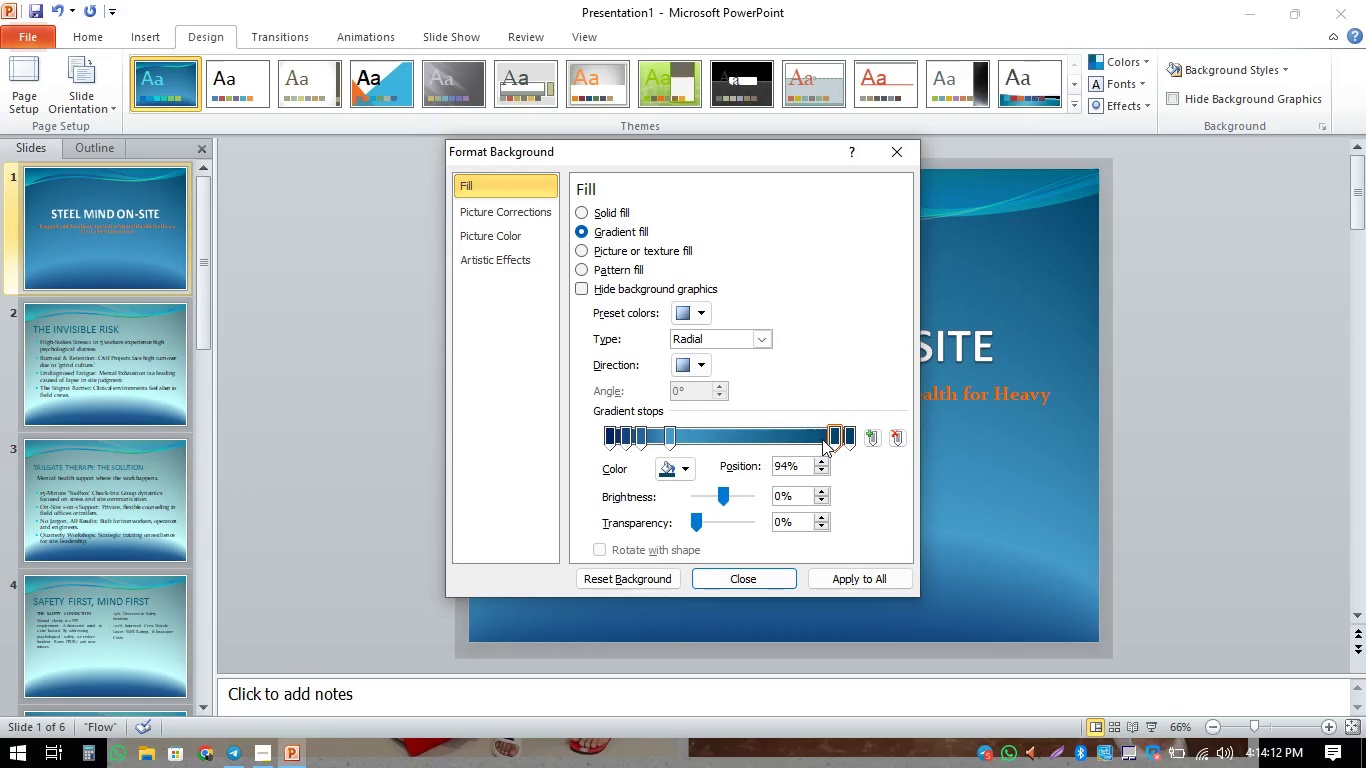 
left_click([822, 438])
 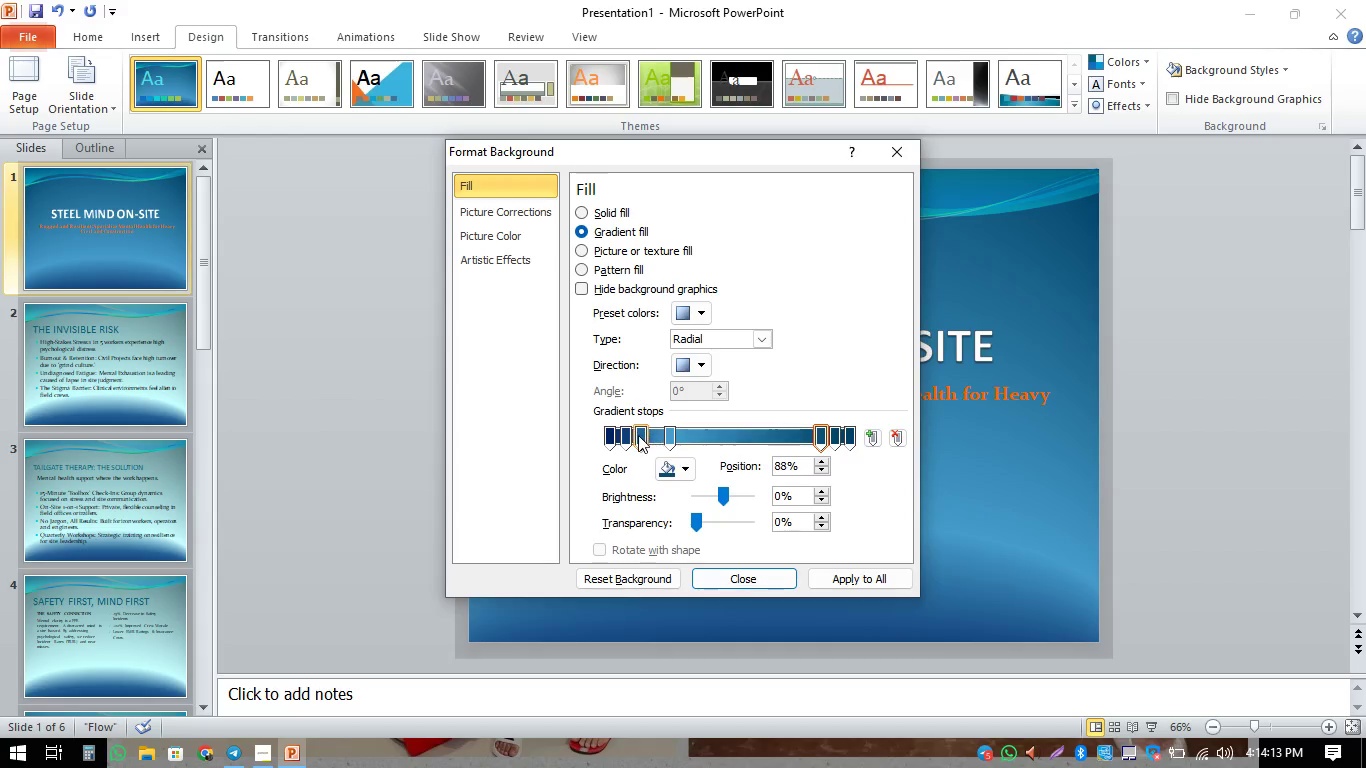 
left_click_drag(start_coordinate=[640, 436], to_coordinate=[715, 448])
 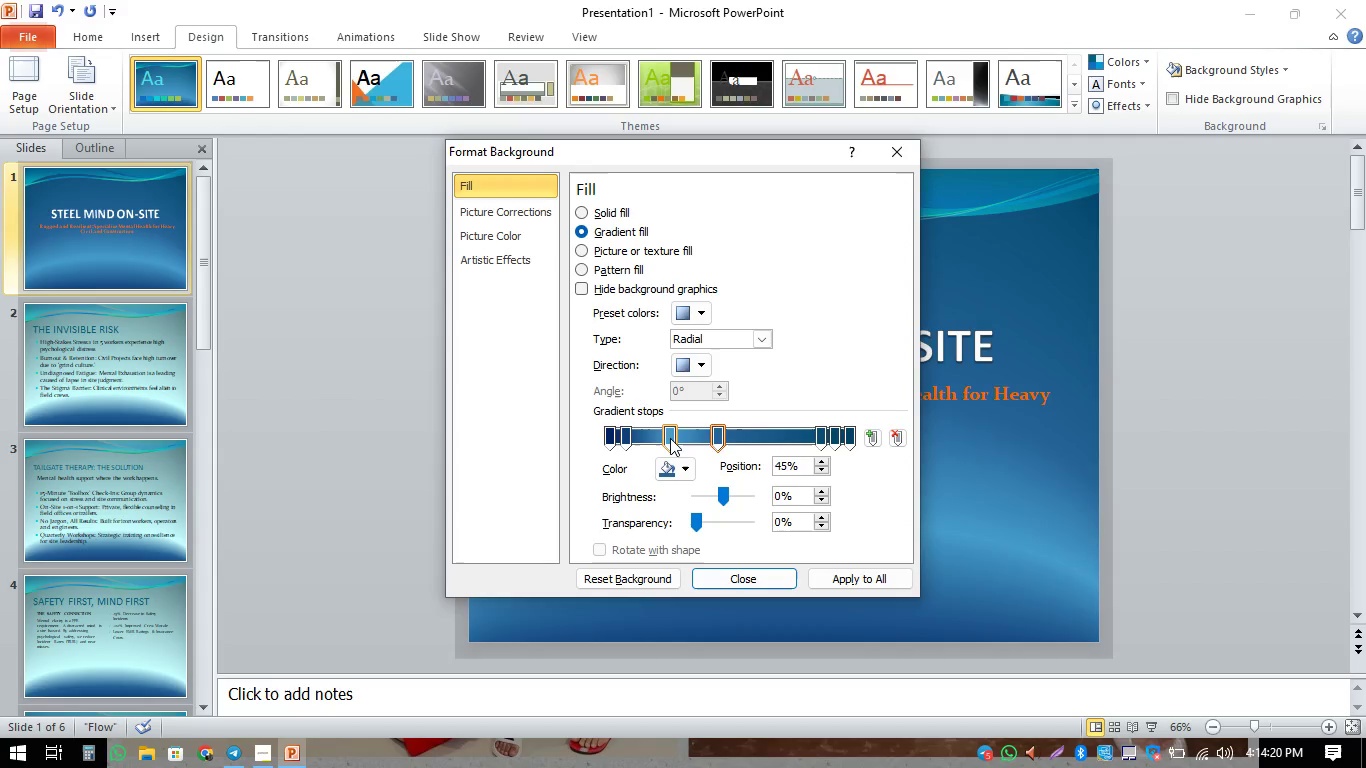 
left_click_drag(start_coordinate=[670, 438], to_coordinate=[594, 448])
 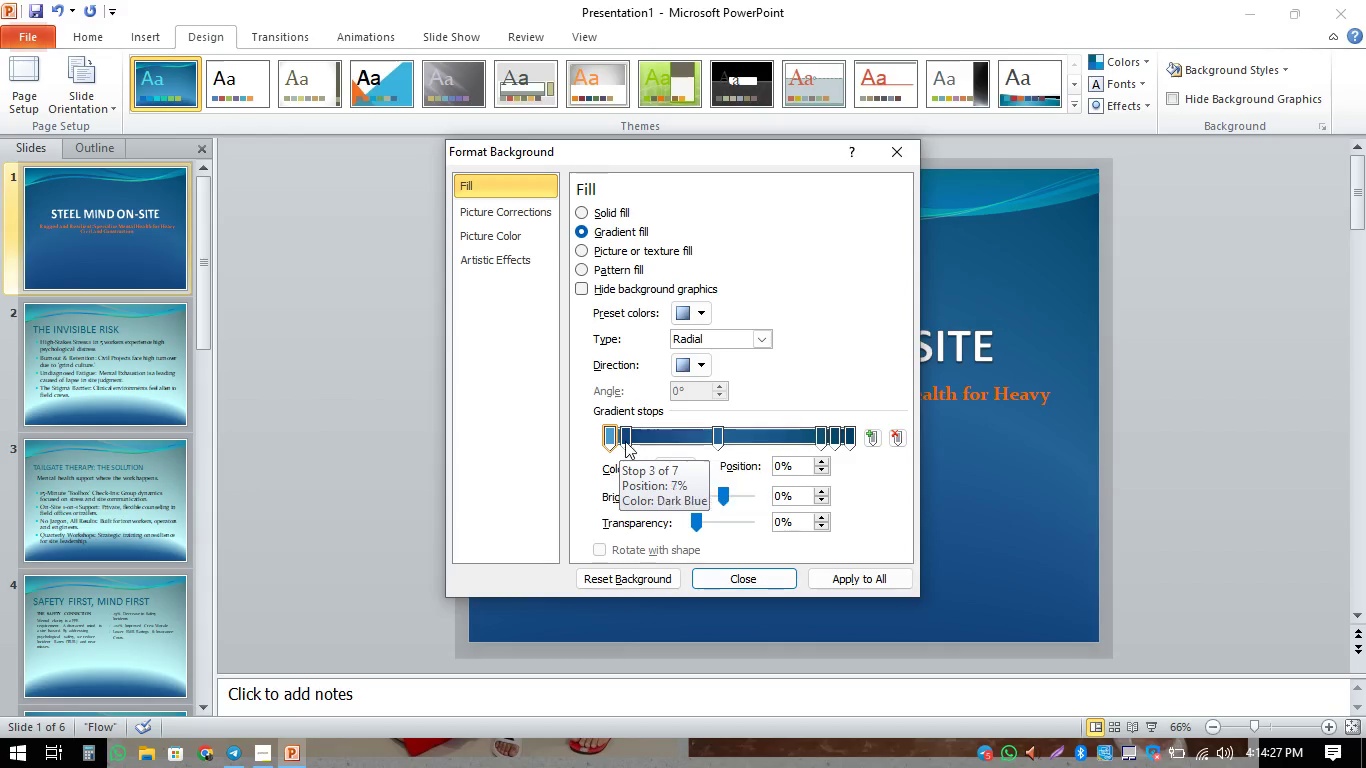 
left_click_drag(start_coordinate=[629, 441], to_coordinate=[684, 463])
 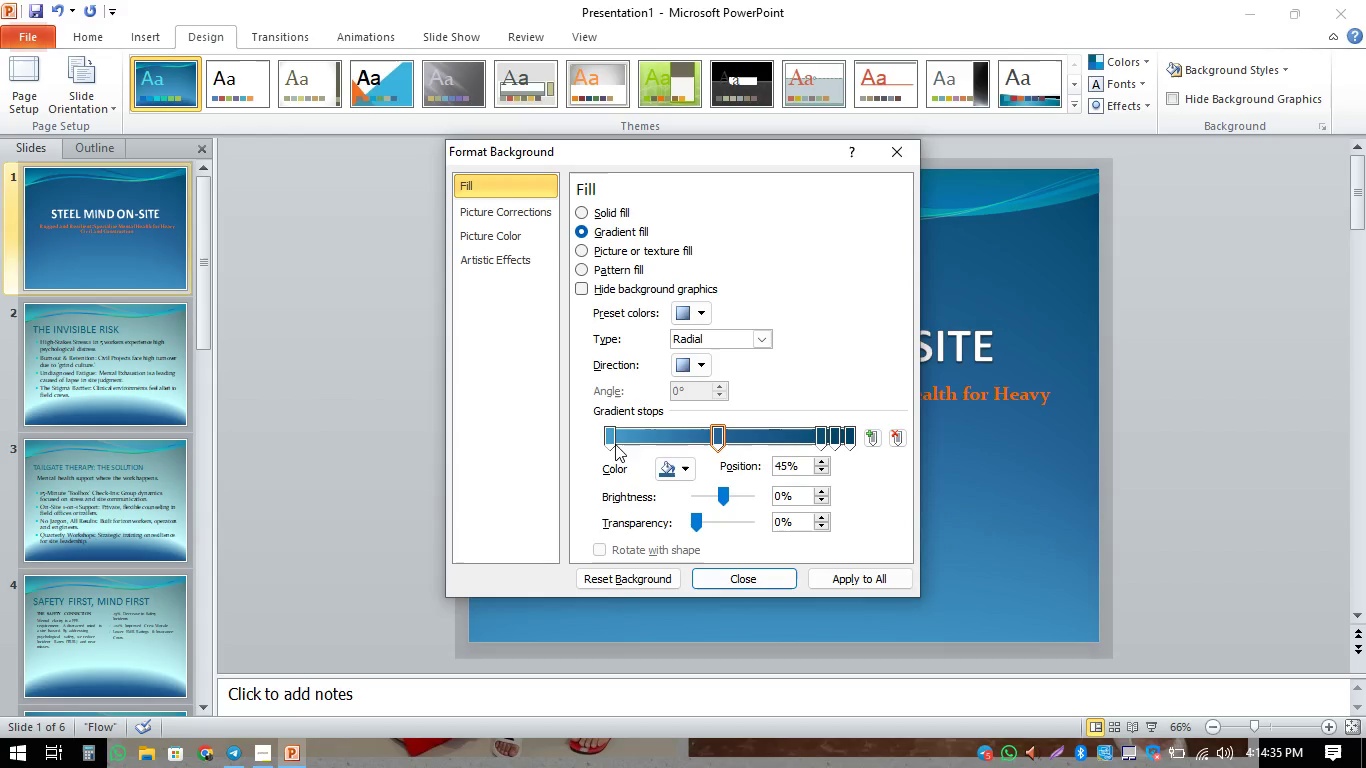 
left_click_drag(start_coordinate=[610, 441], to_coordinate=[610, 455])
 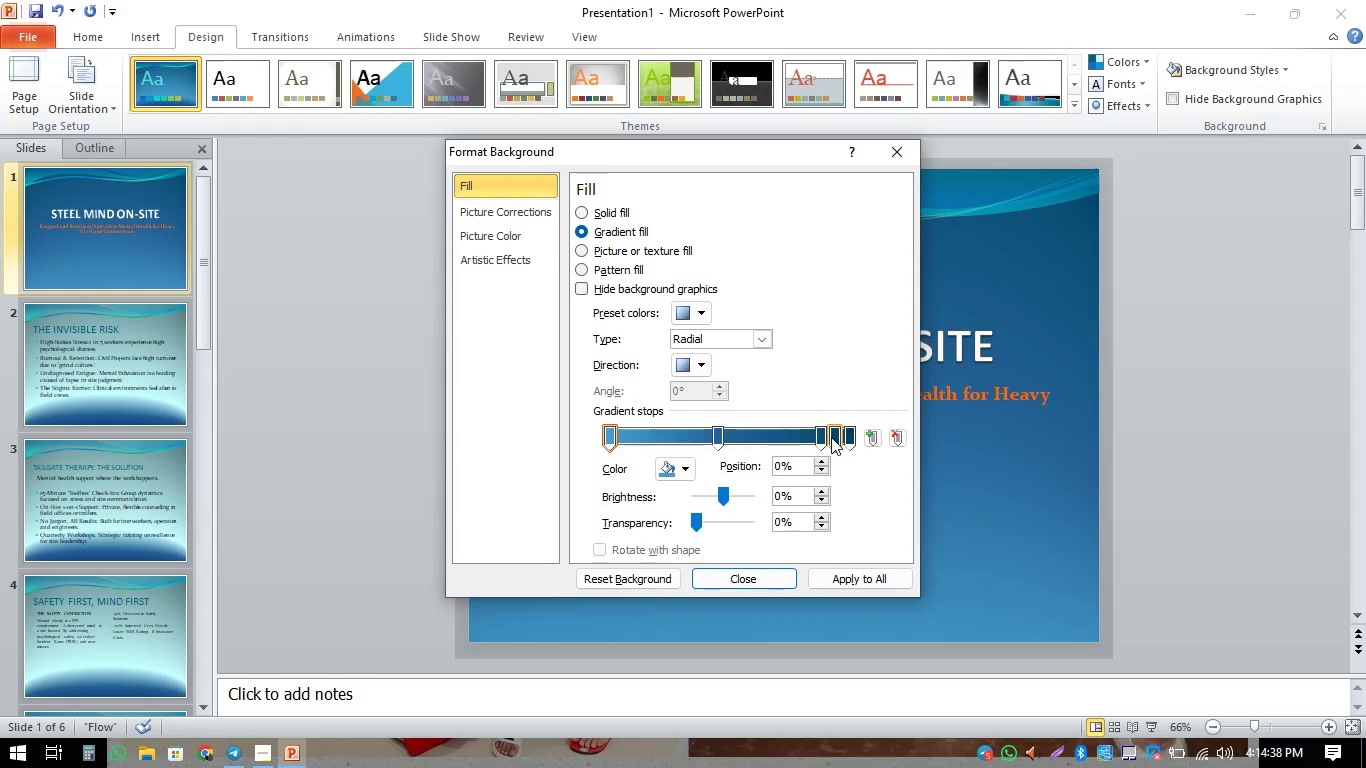 
left_click_drag(start_coordinate=[833, 437], to_coordinate=[672, 471])
 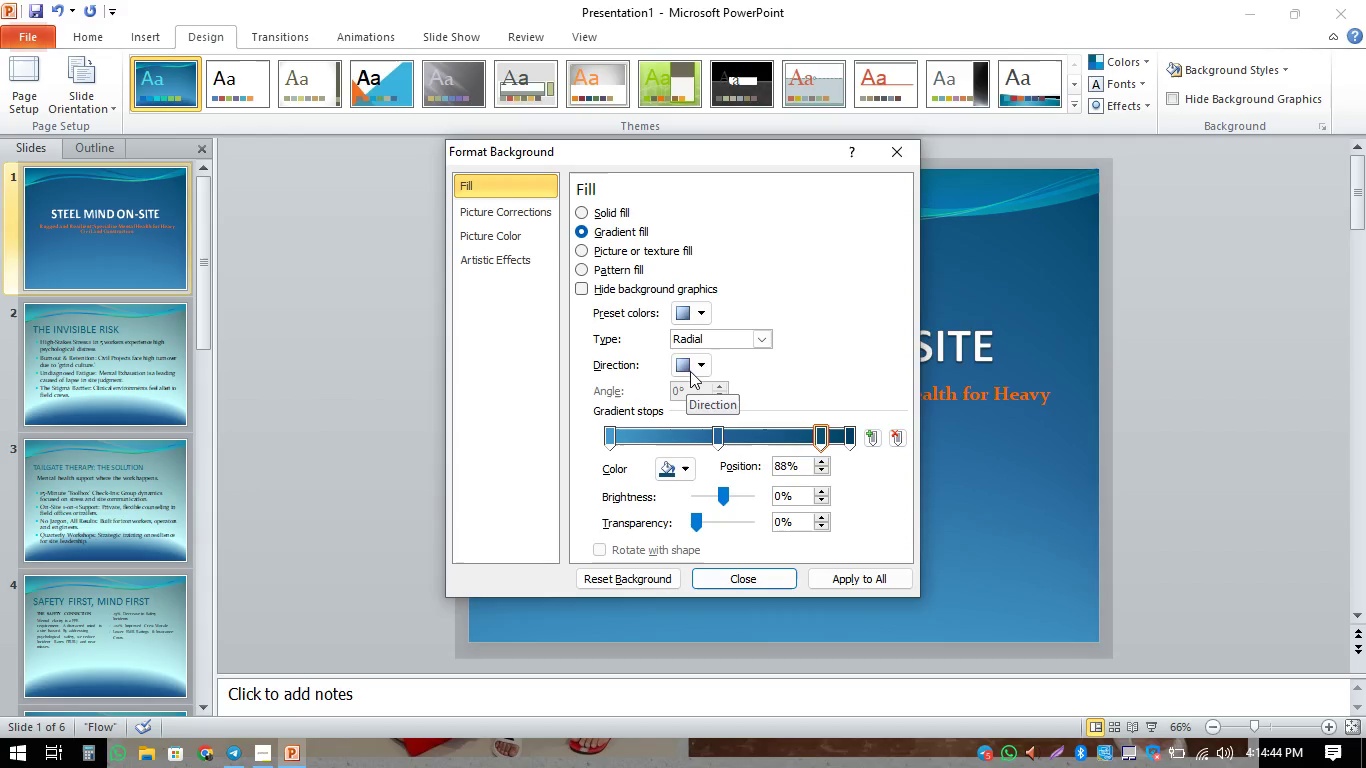 
left_click([699, 362])
 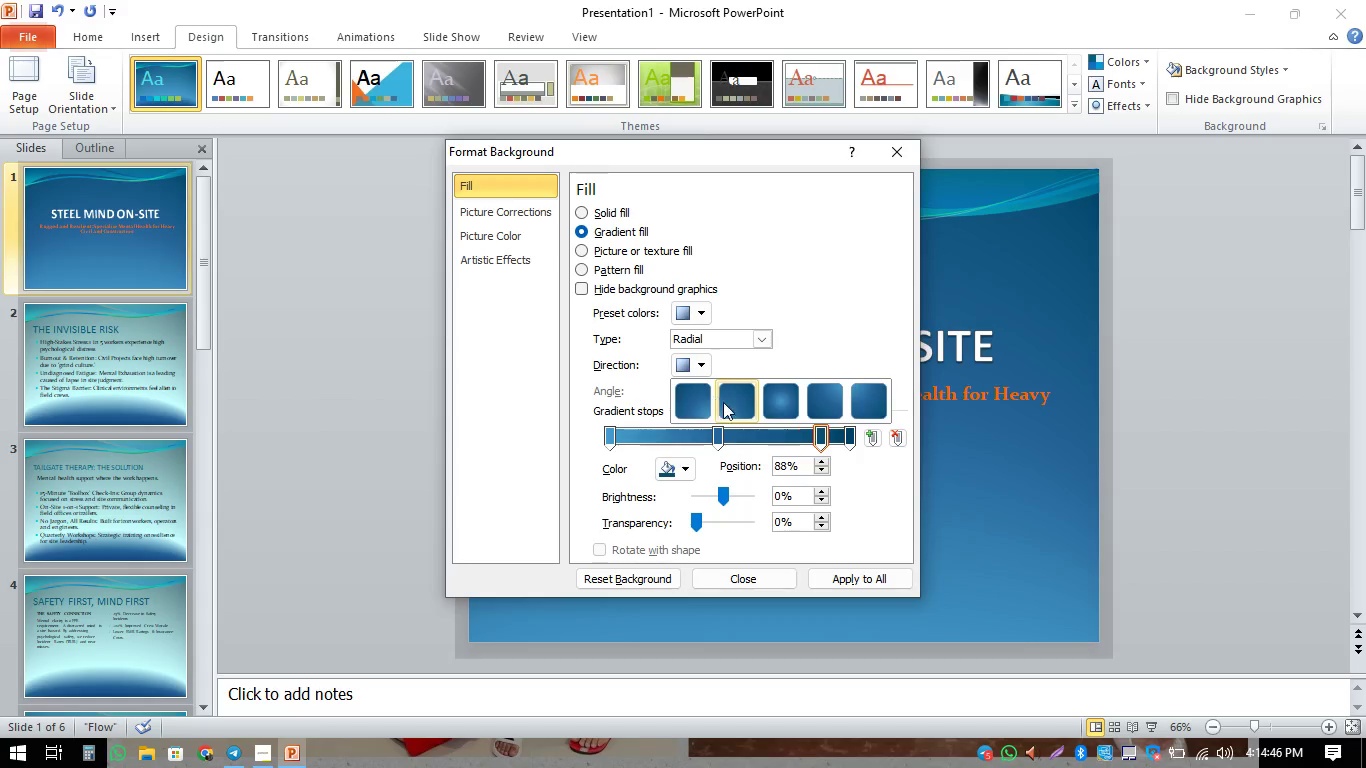 
left_click([737, 406])
 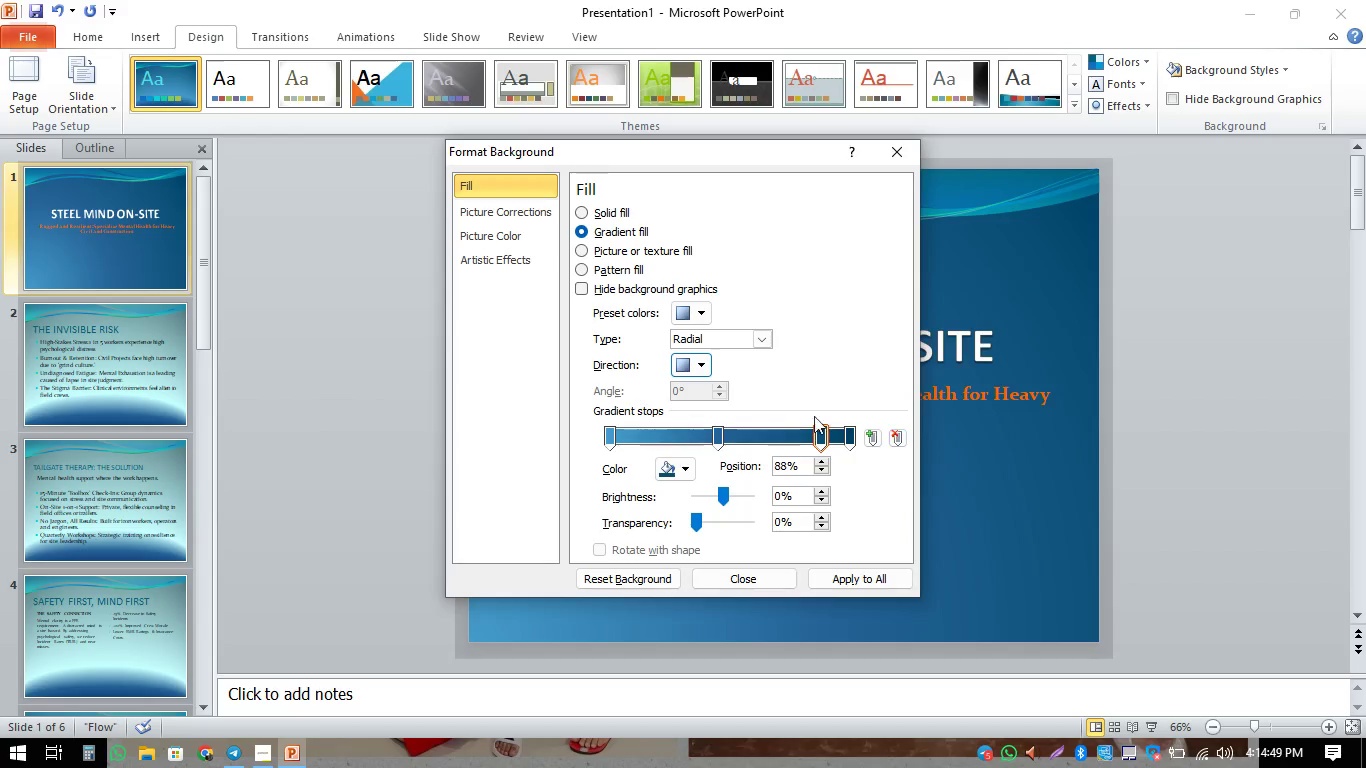 
left_click([695, 311])
 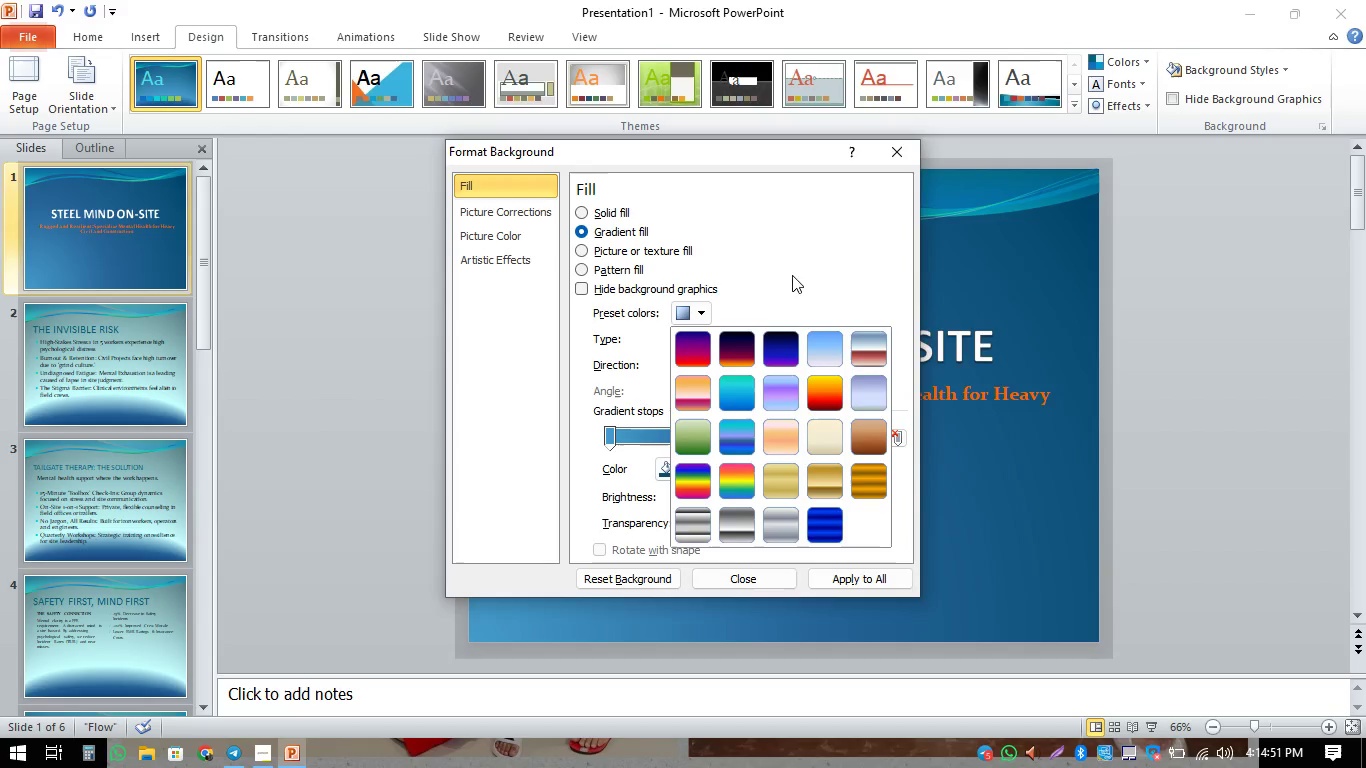 
left_click([819, 258])
 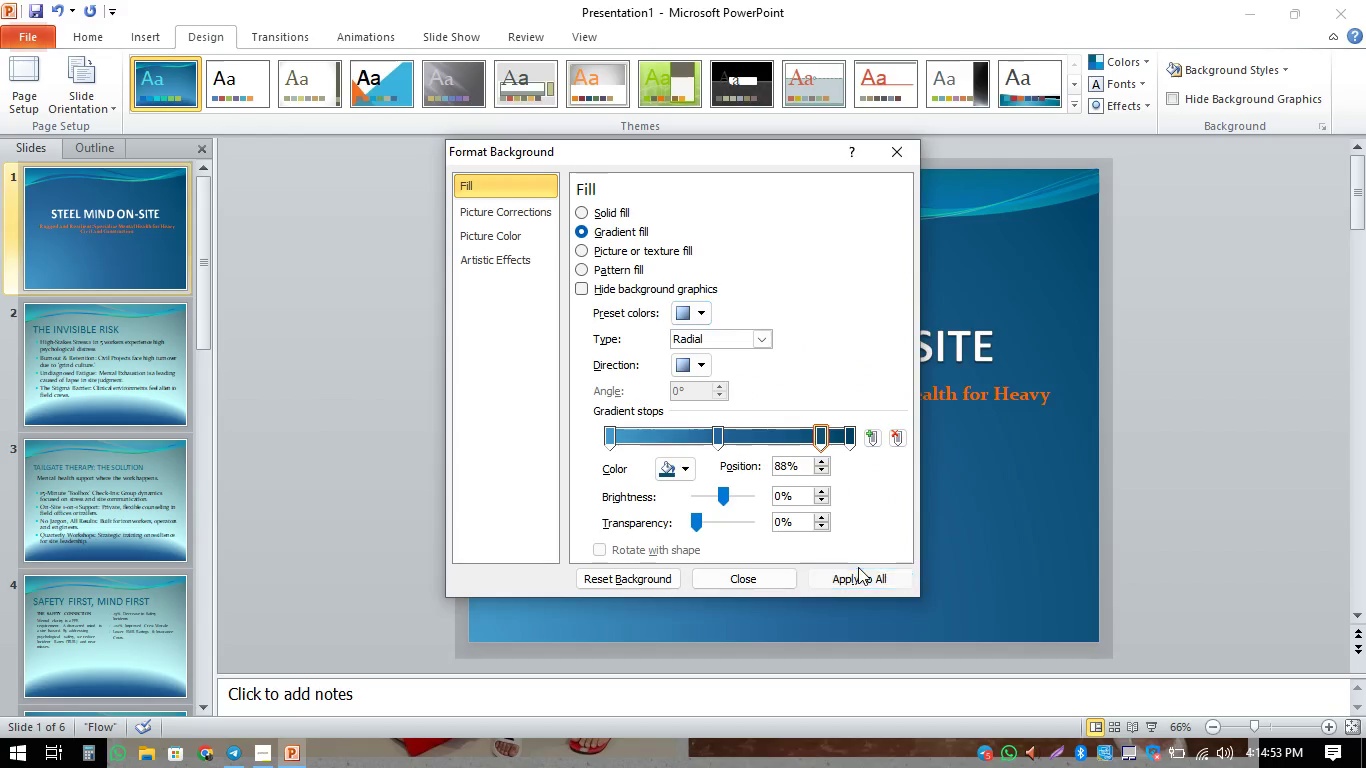 
double_click([859, 575])
 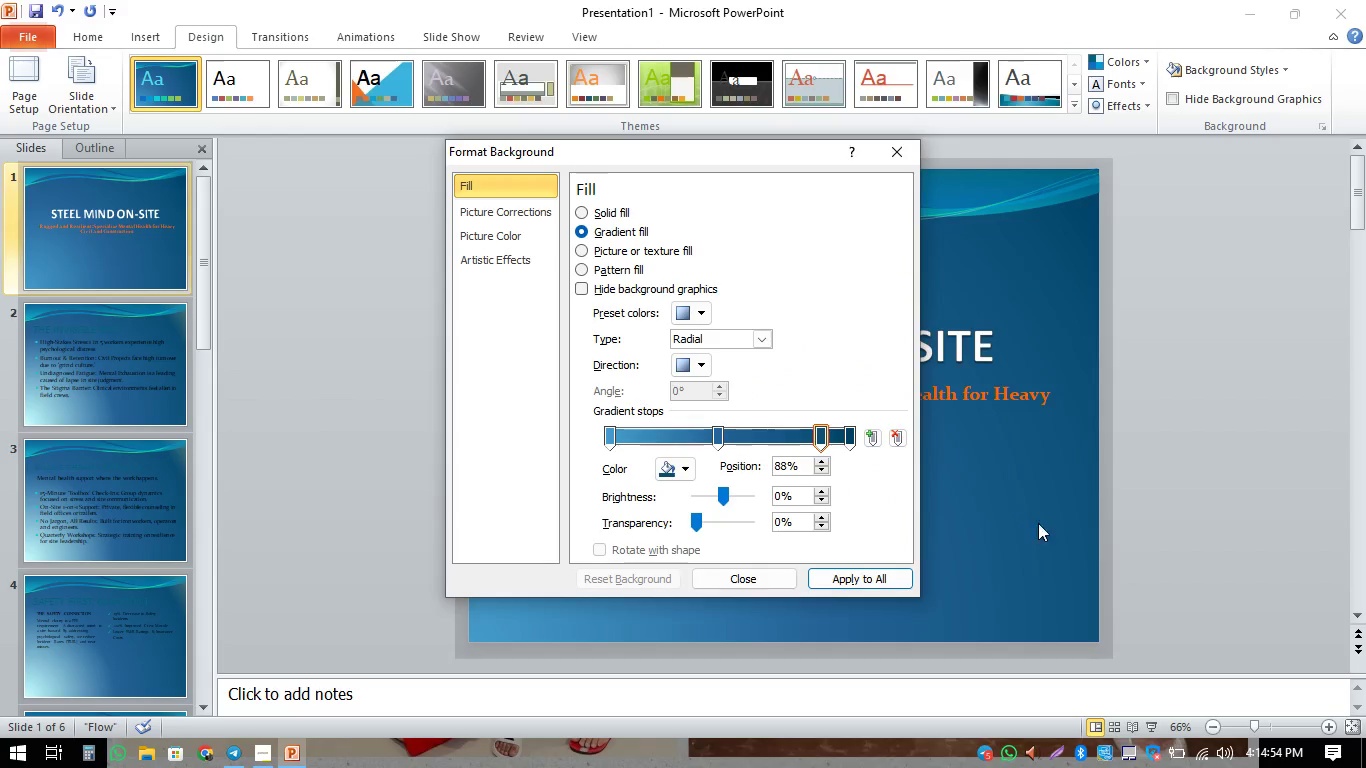 
left_click([1064, 529])
 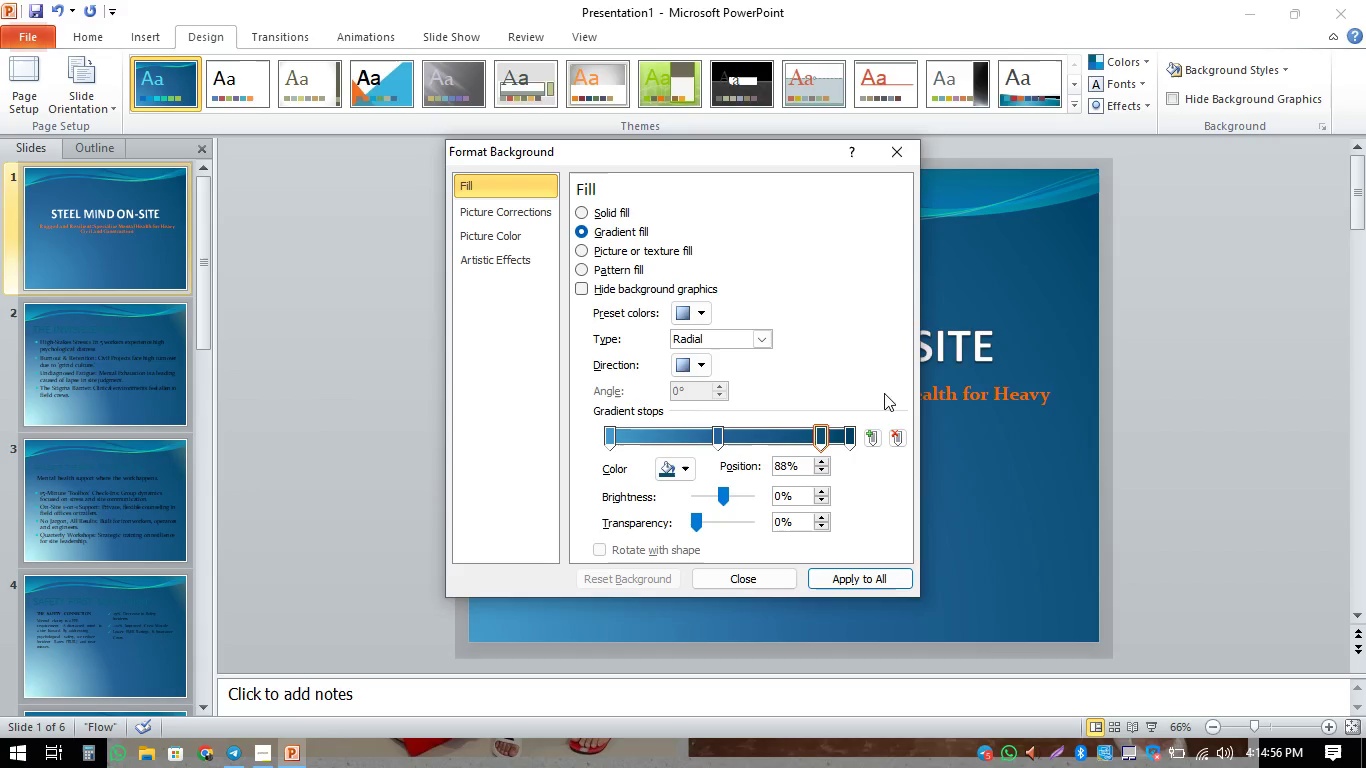 
left_click([896, 156])
 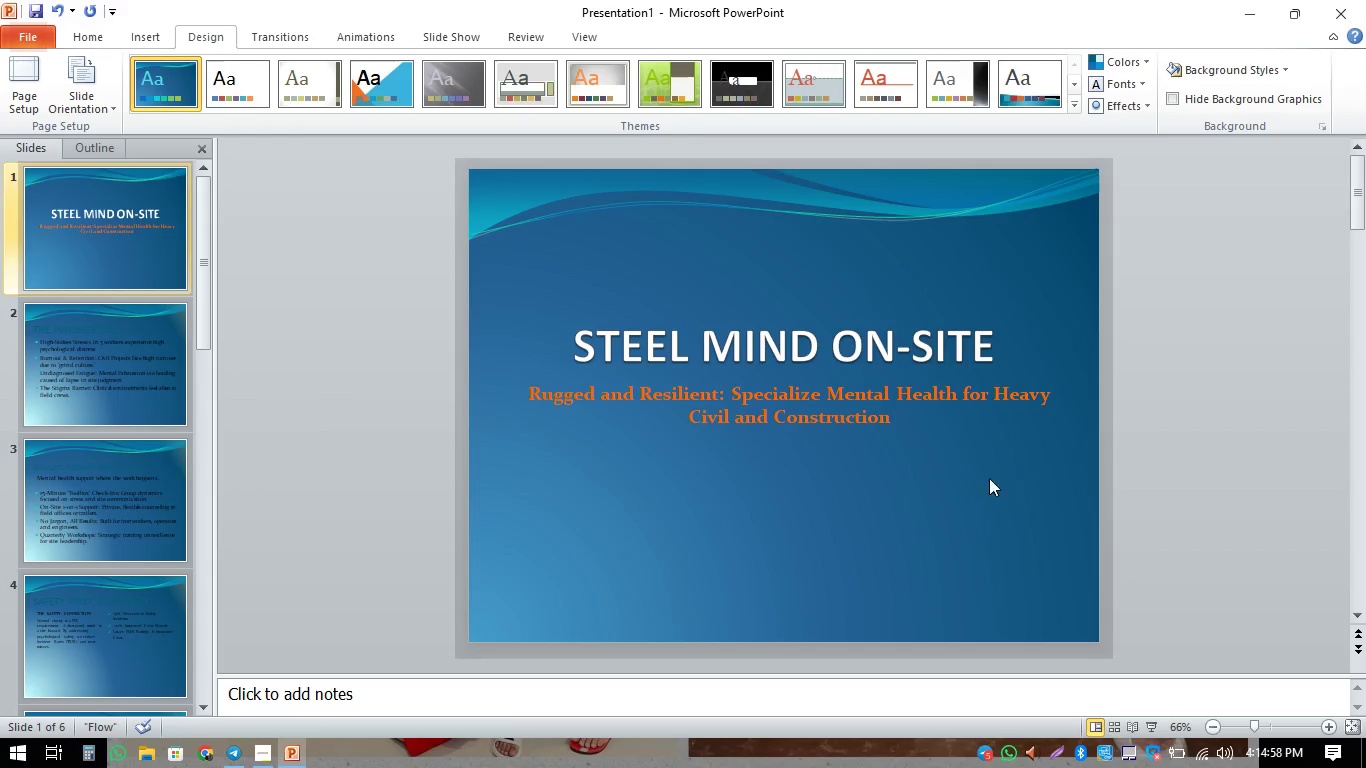 
left_click([963, 495])
 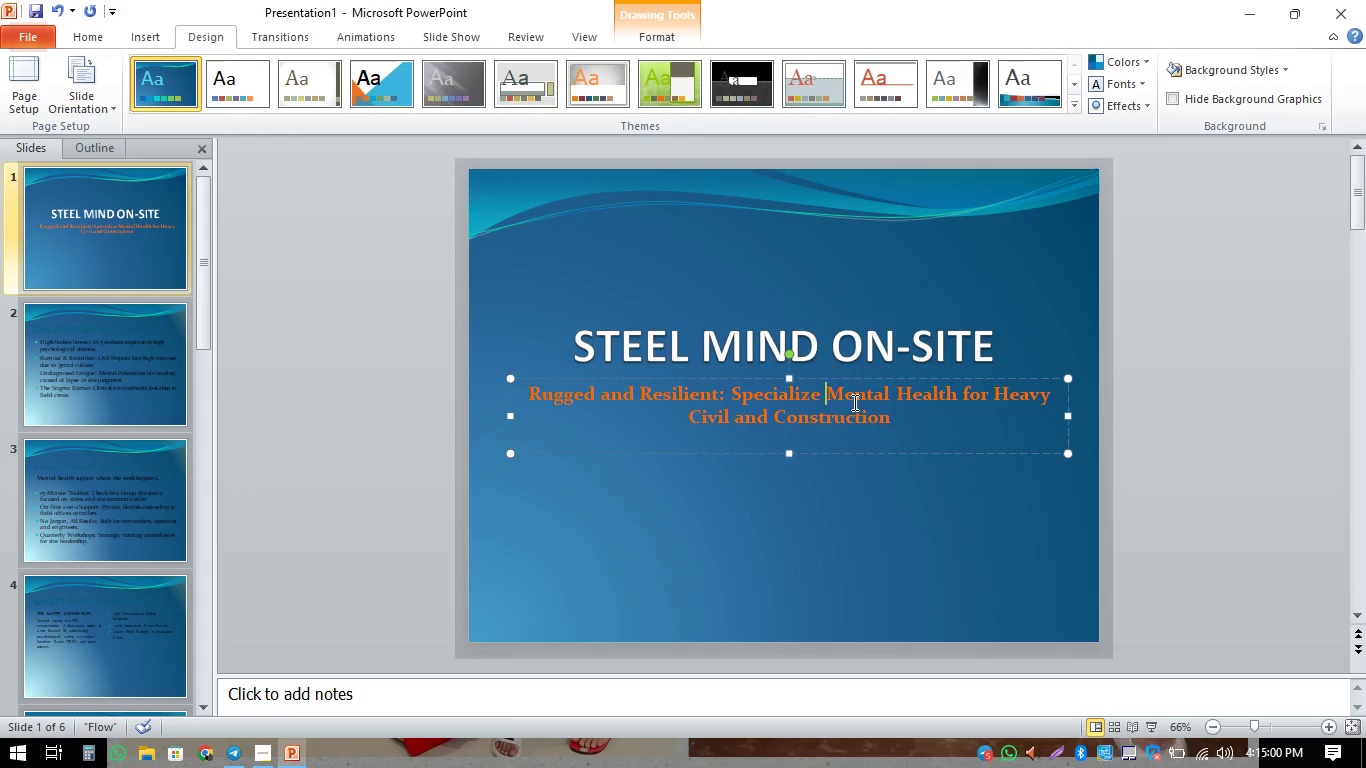 
left_click_drag(start_coordinate=[902, 414], to_coordinate=[533, 394])
 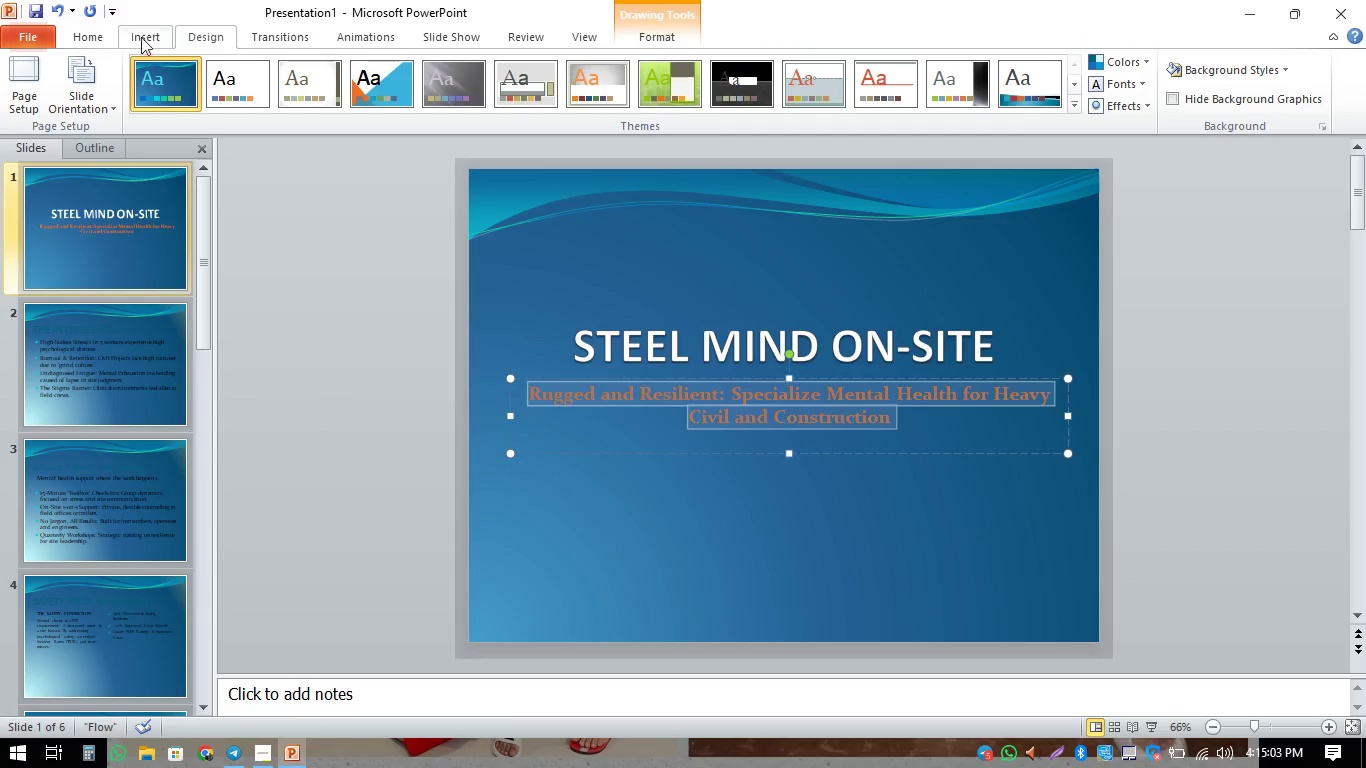 
left_click([95, 35])
 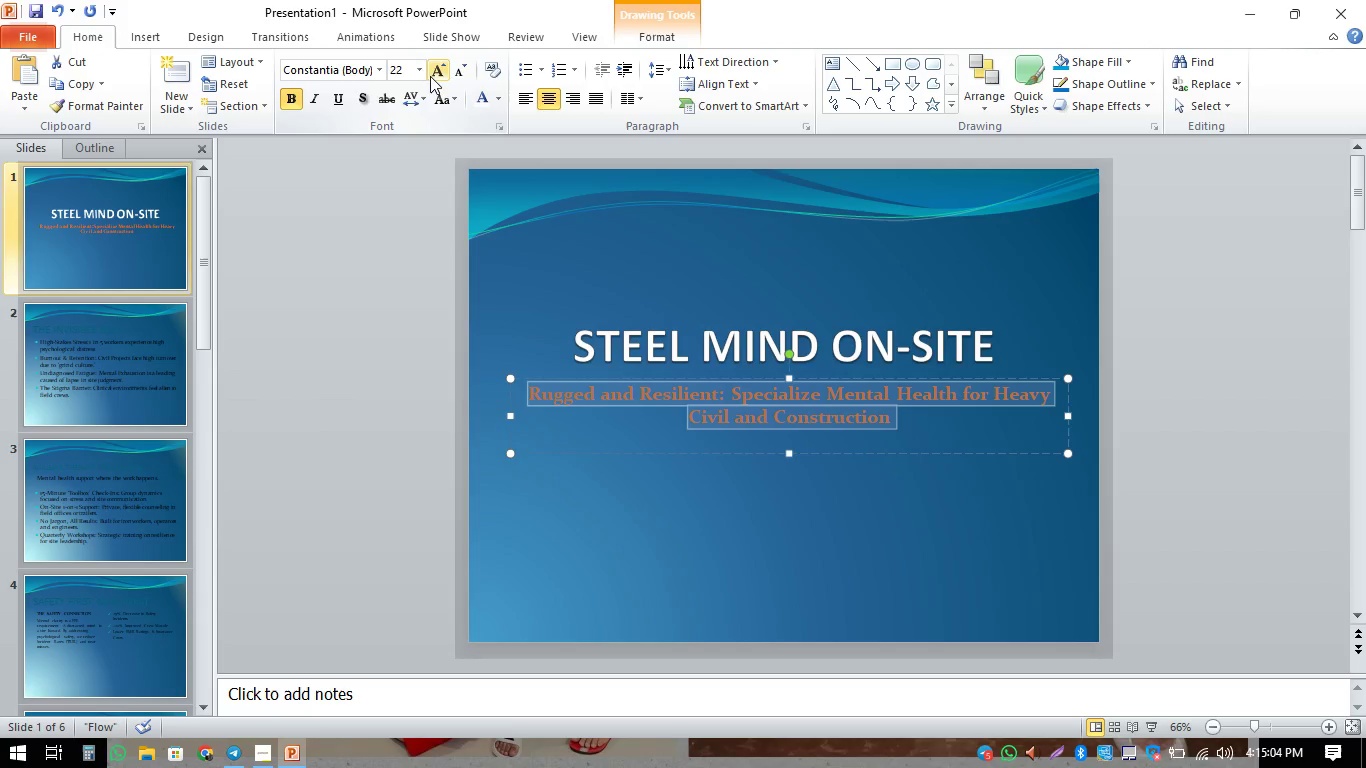 
left_click([422, 74])
 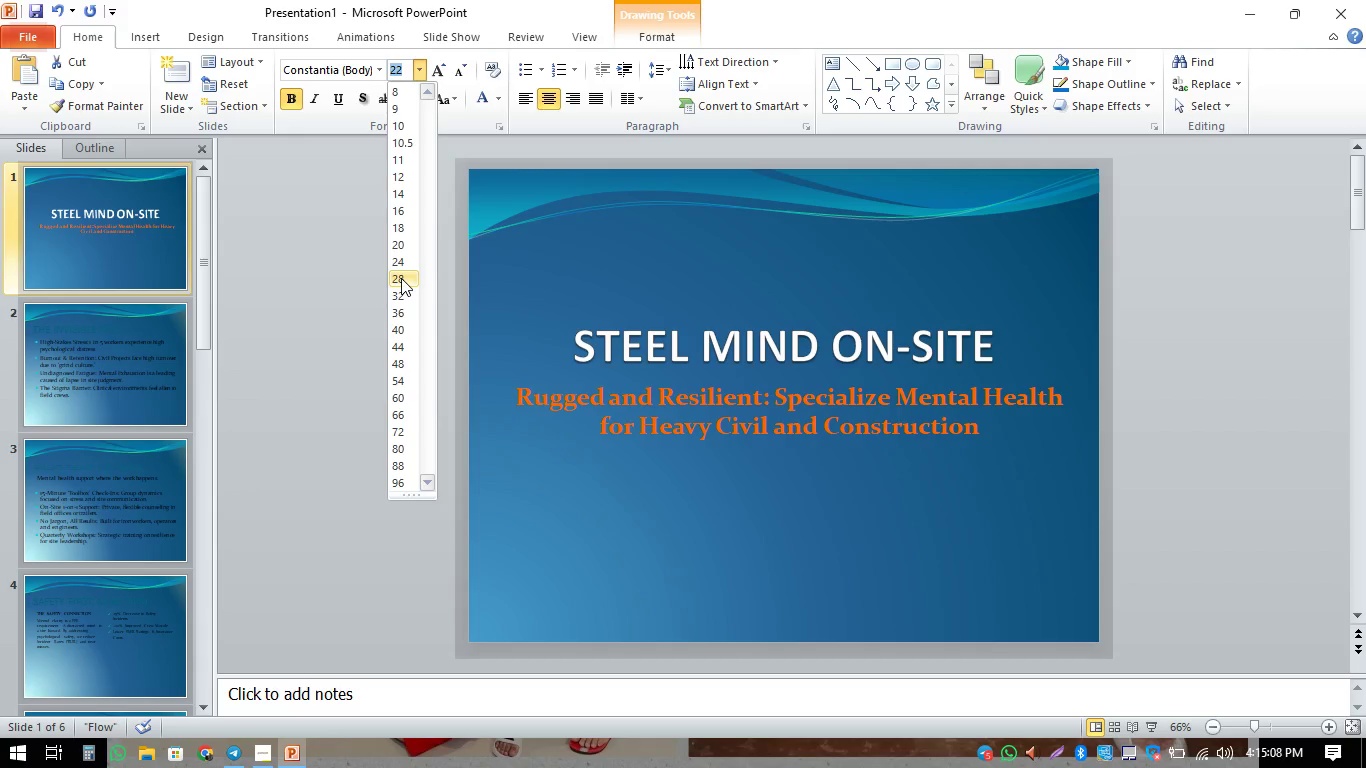 
left_click([401, 278])
 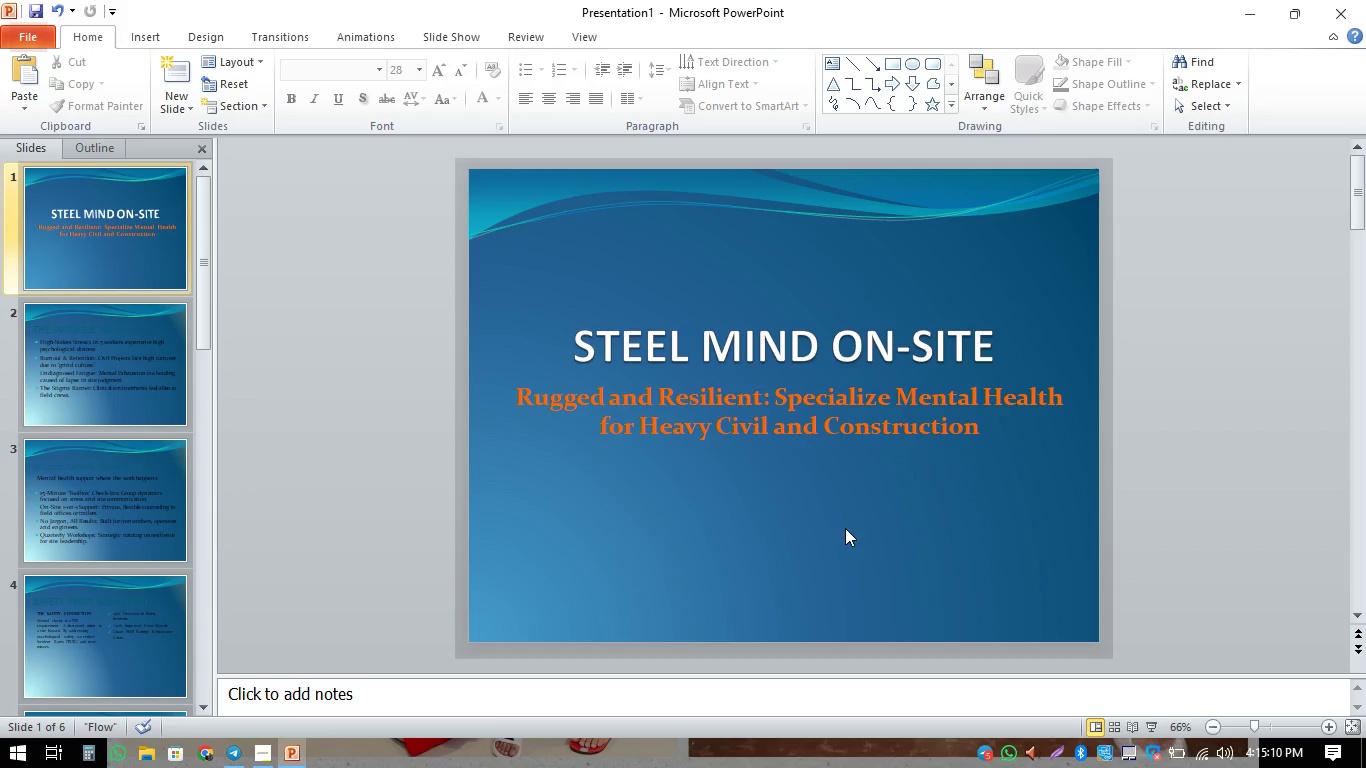 
scroll: coordinate [845, 527], scroll_direction: down, amount: 1.0
 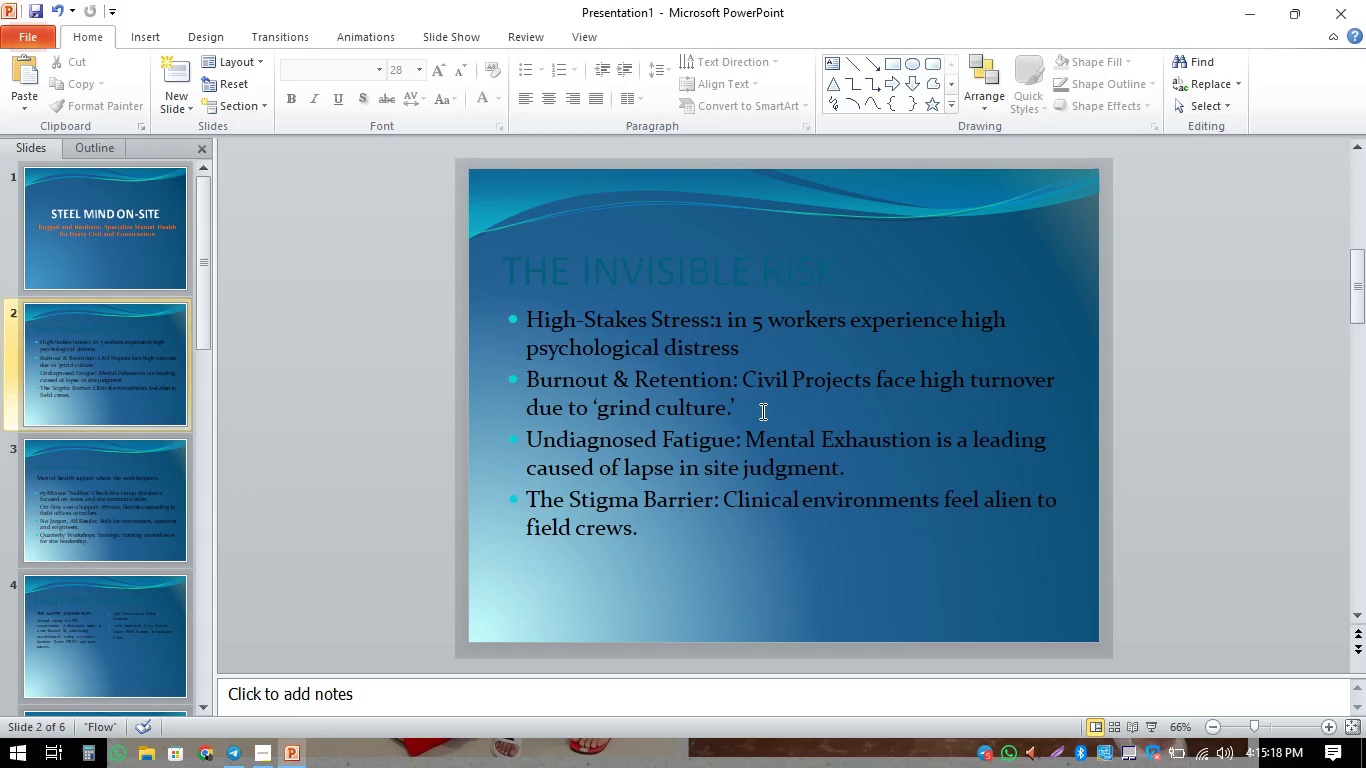 
wait(11.94)
 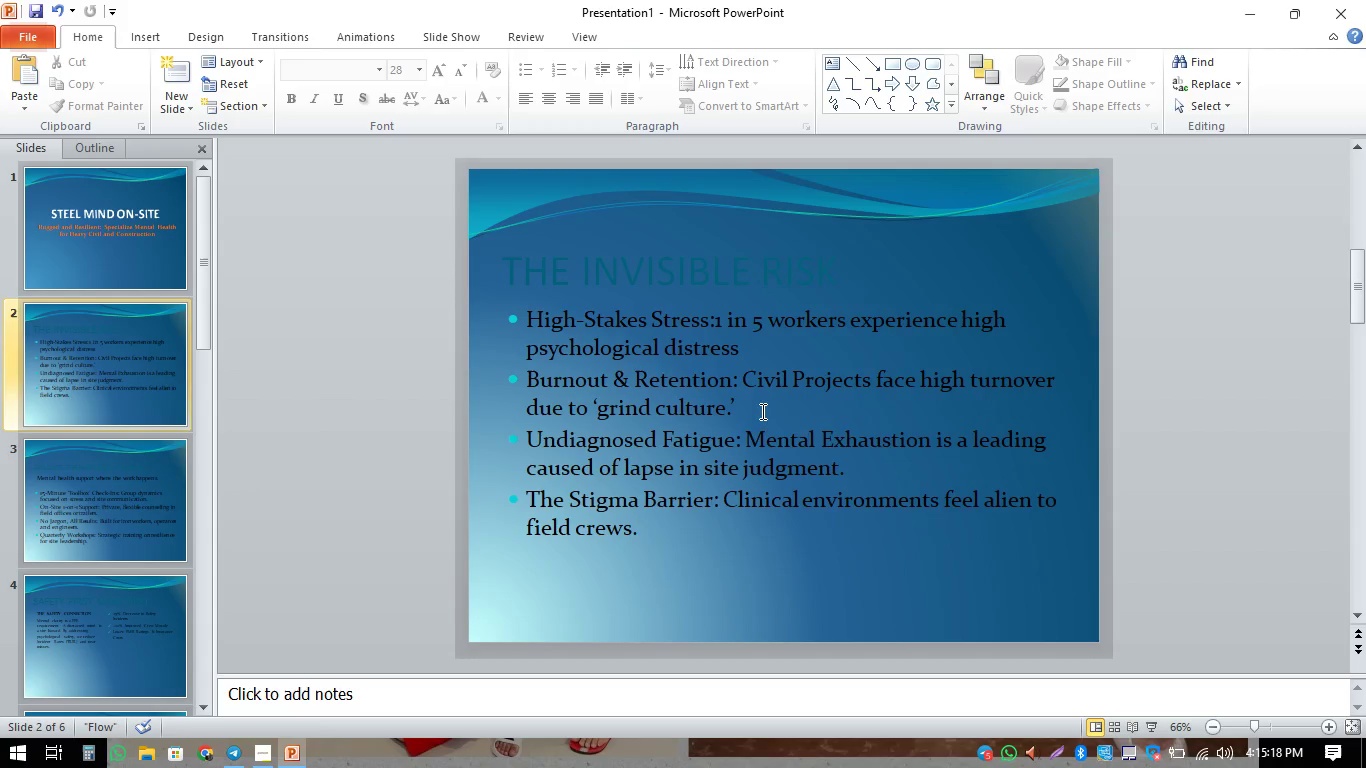 
double_click([646, 284])
 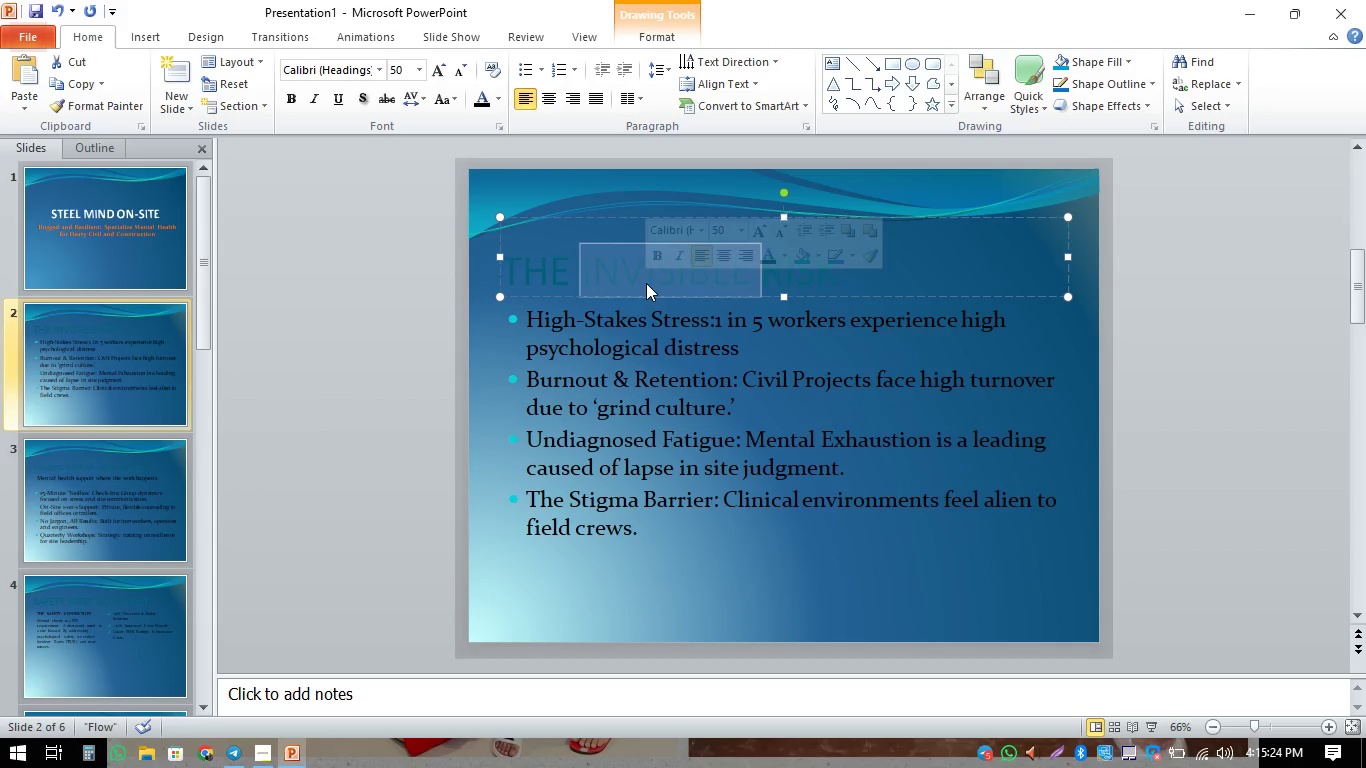 
triple_click([646, 281])
 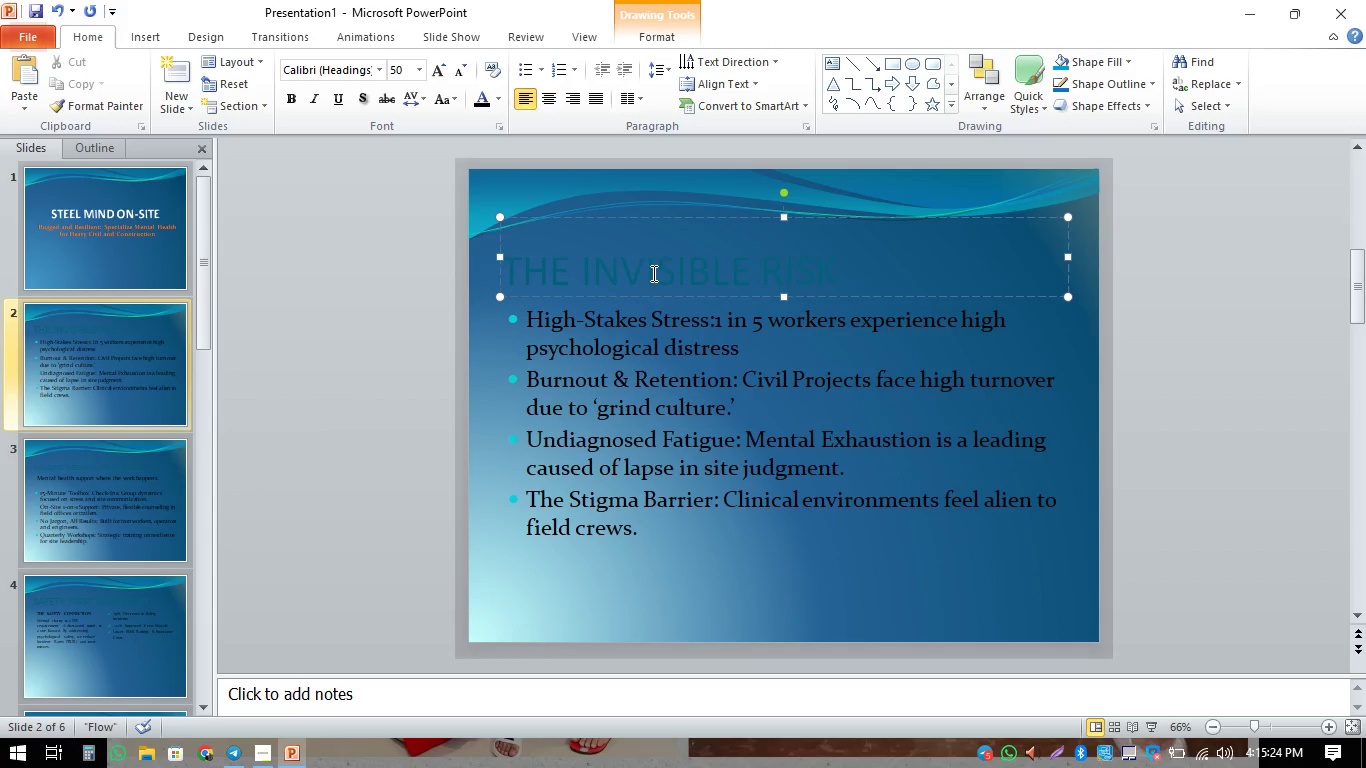 
double_click([652, 273])
 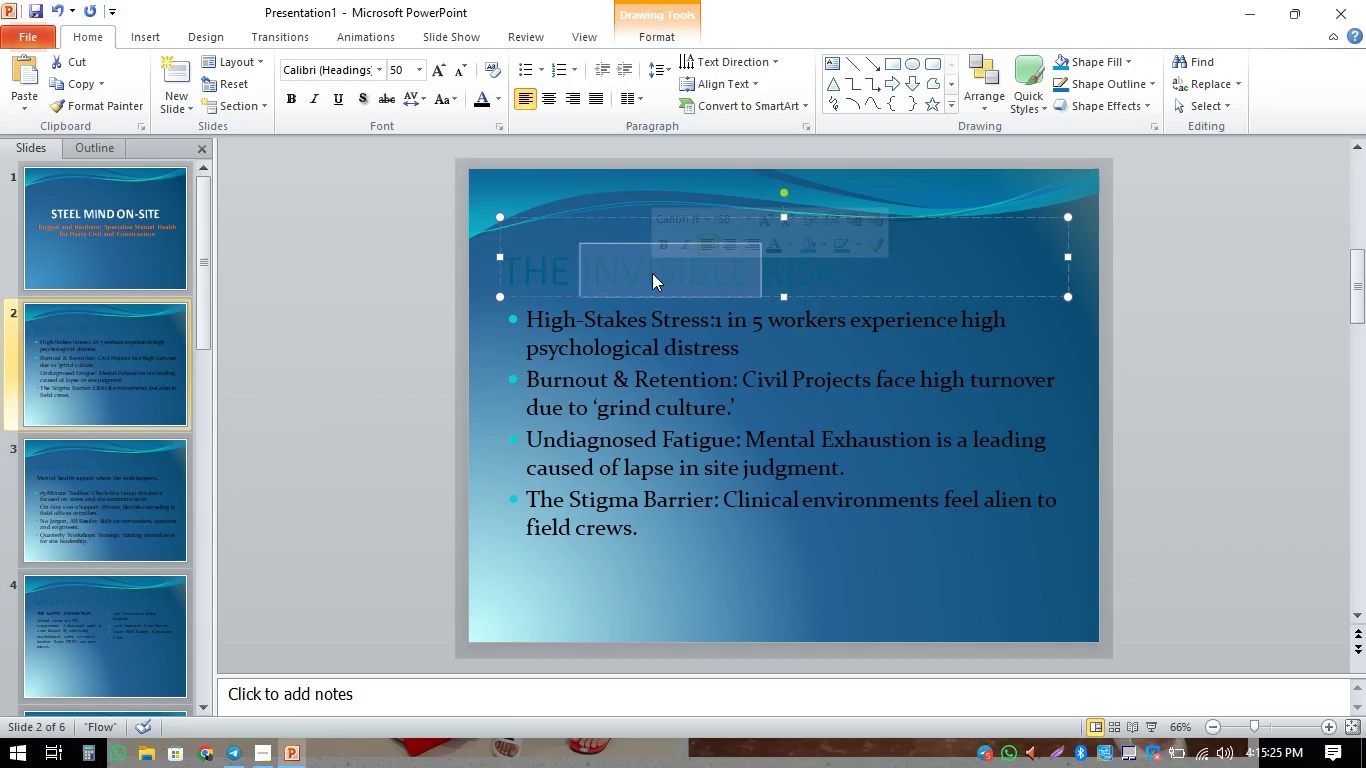 
triple_click([652, 273])
 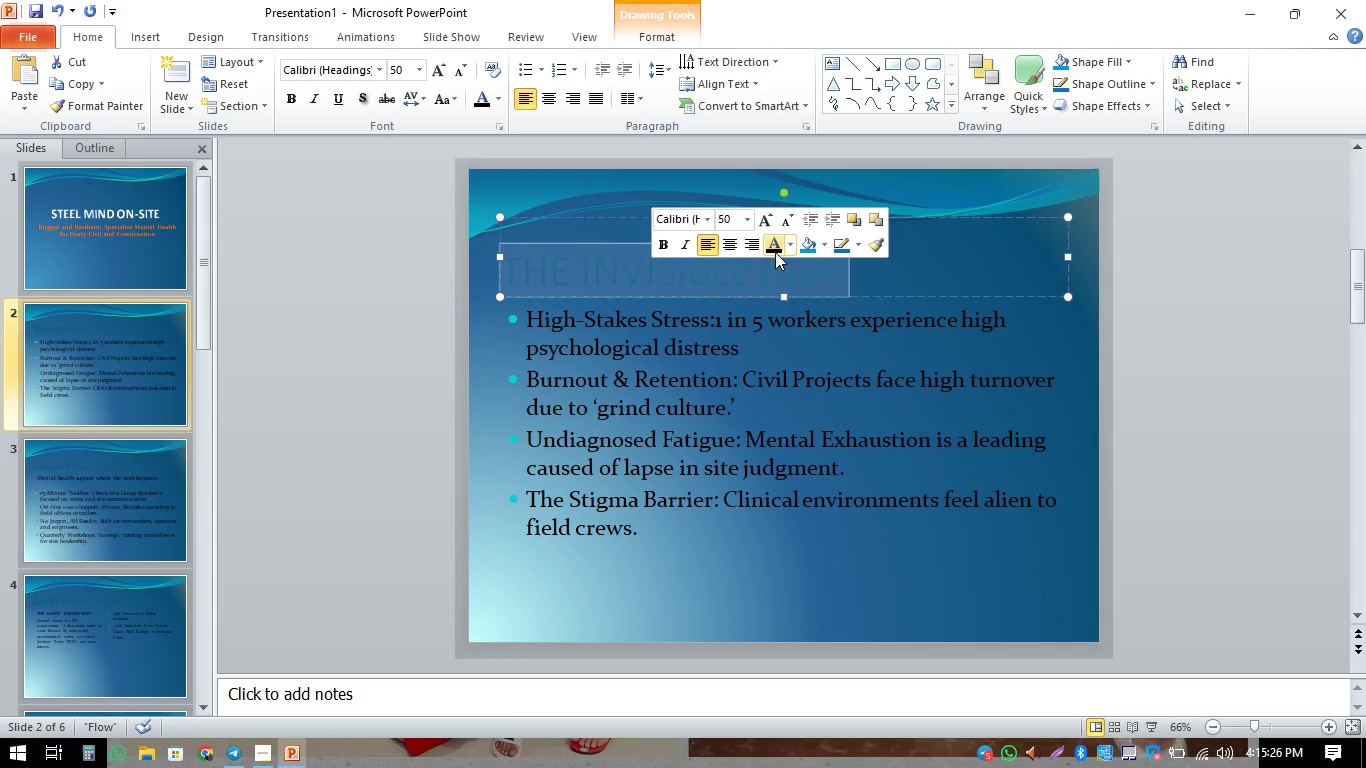 
left_click([779, 244])
 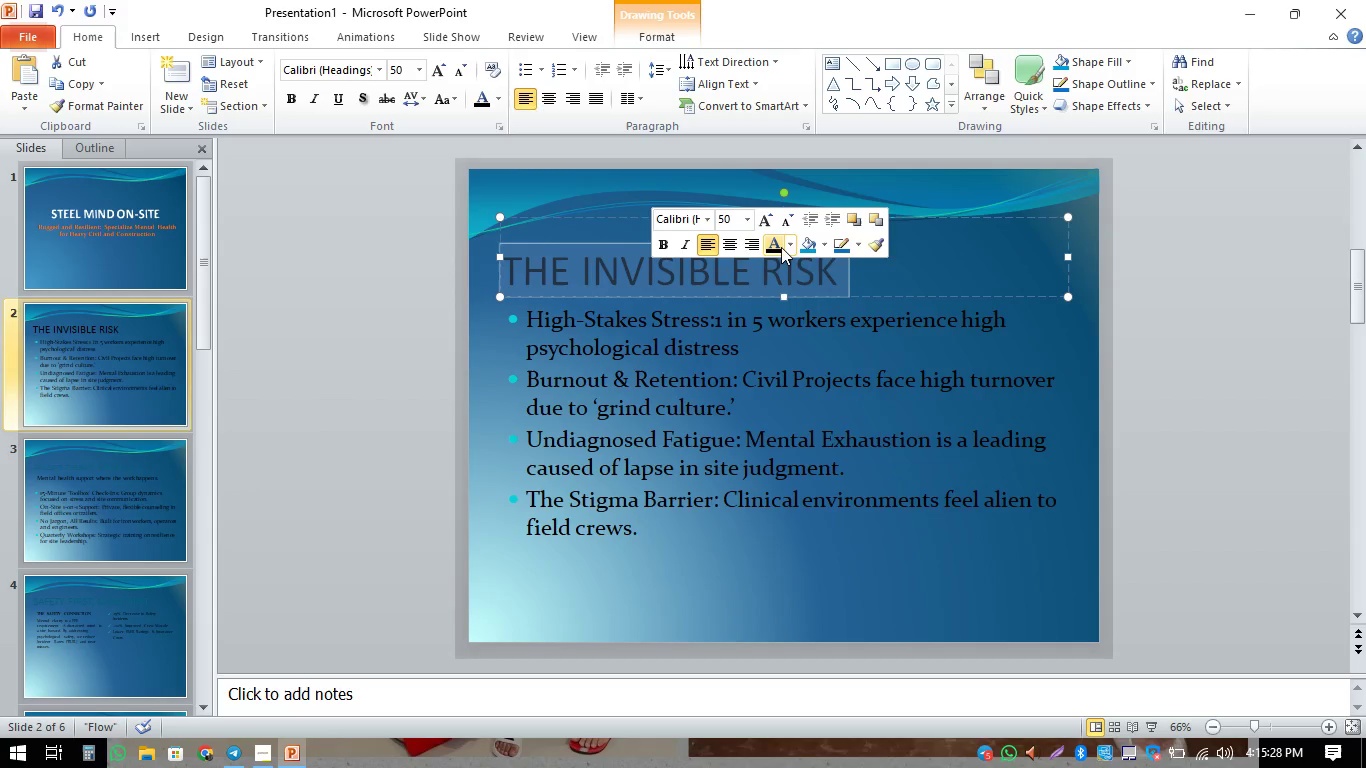 
left_click([775, 242])
 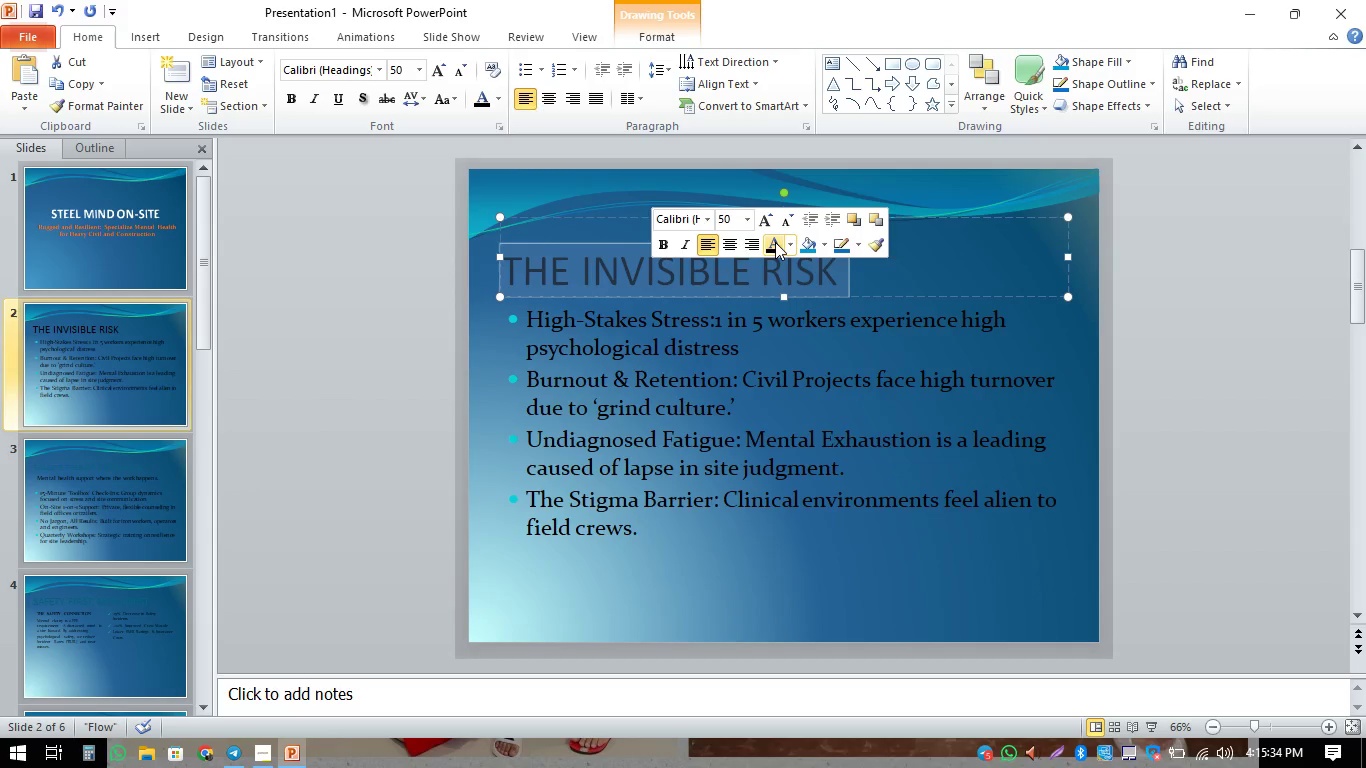 
wait(6.72)
 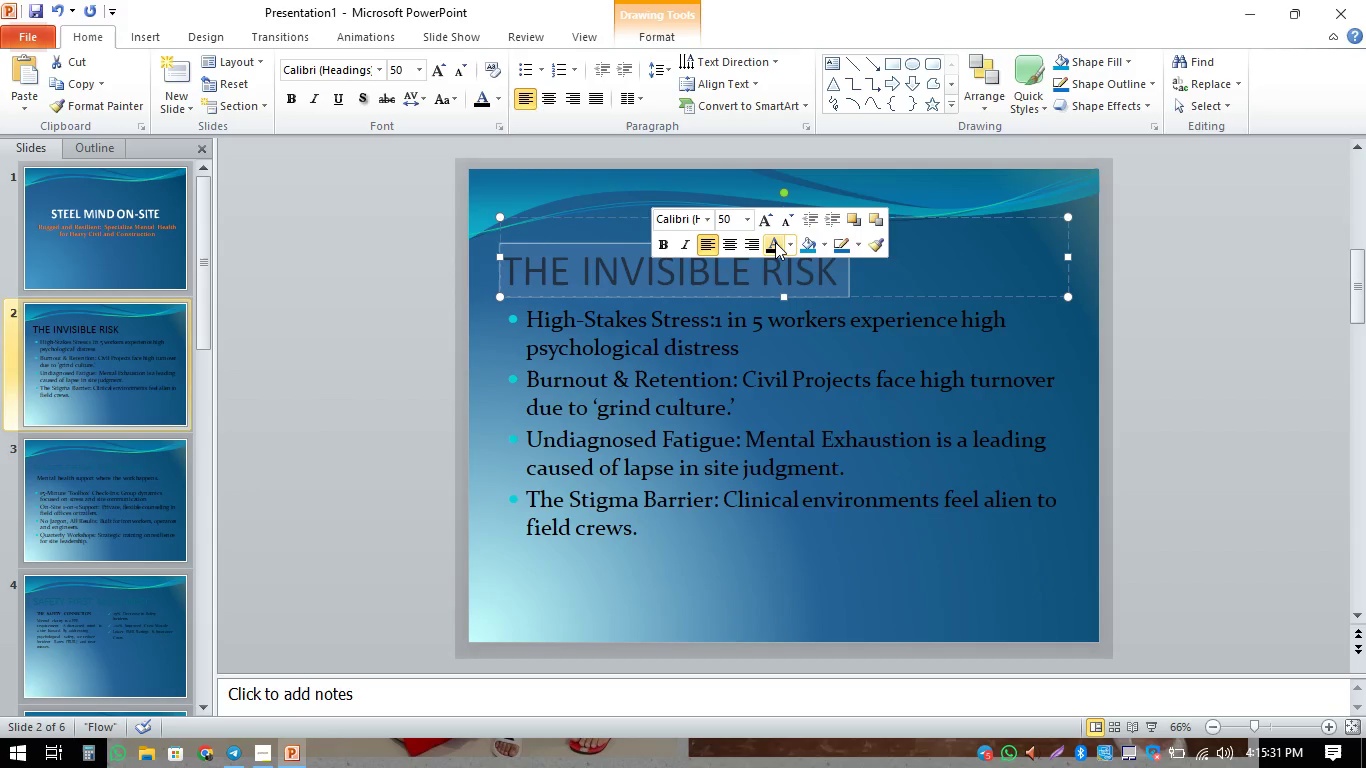 
left_click([789, 247])
 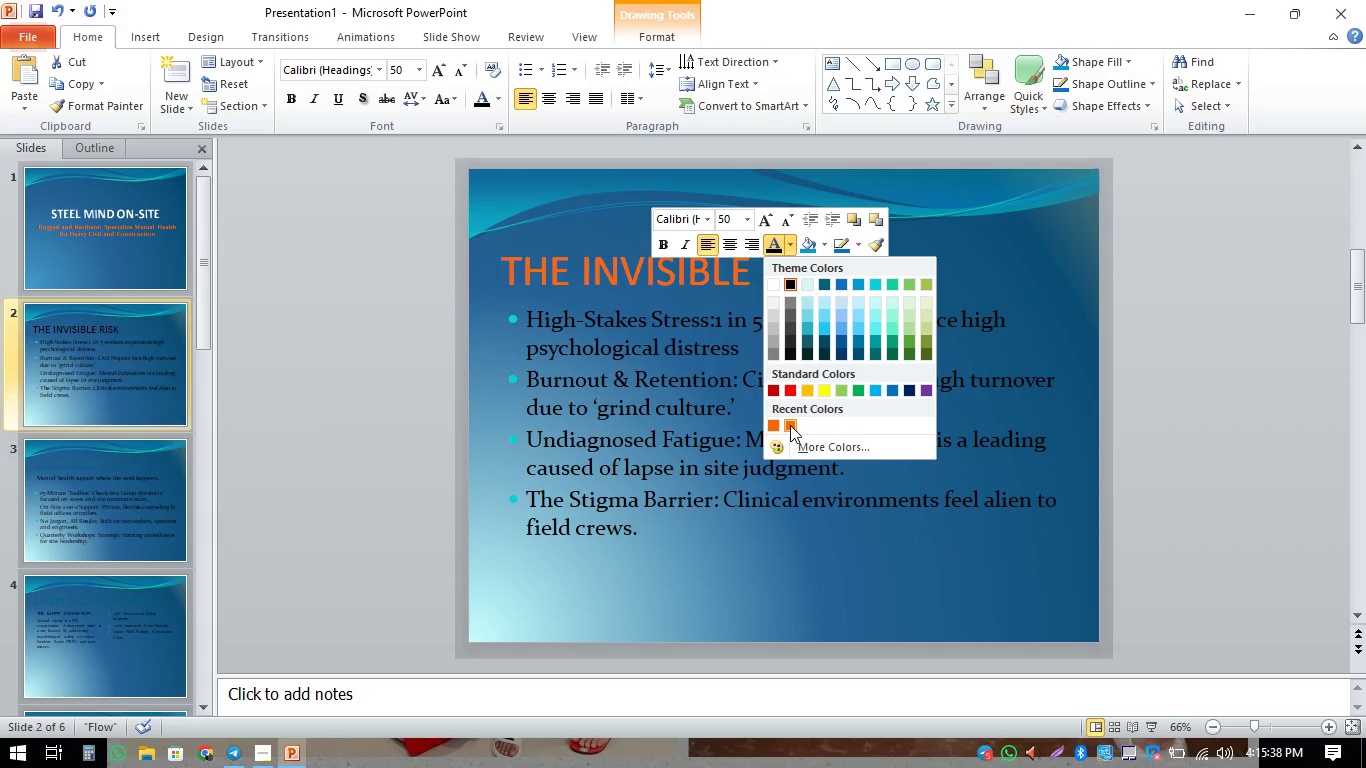 
left_click([775, 425])
 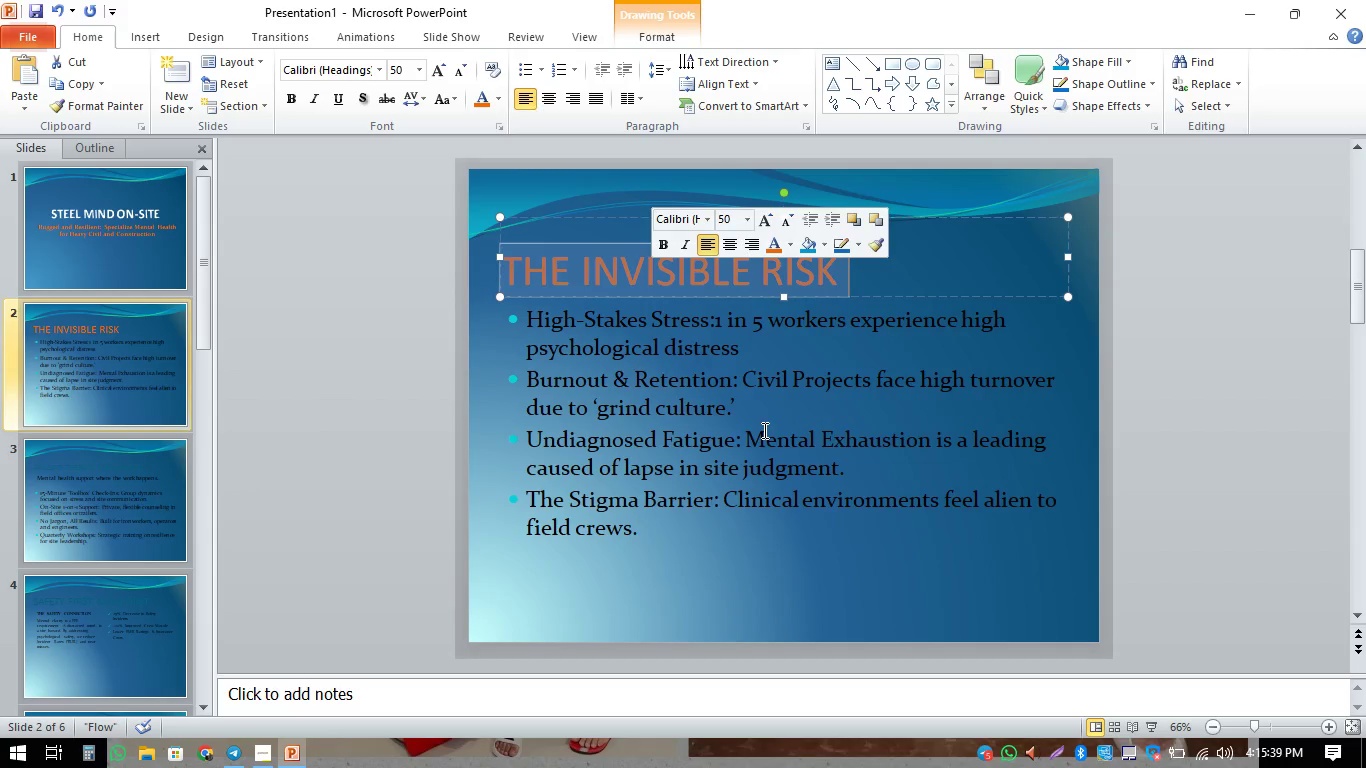 
left_click([776, 437])
 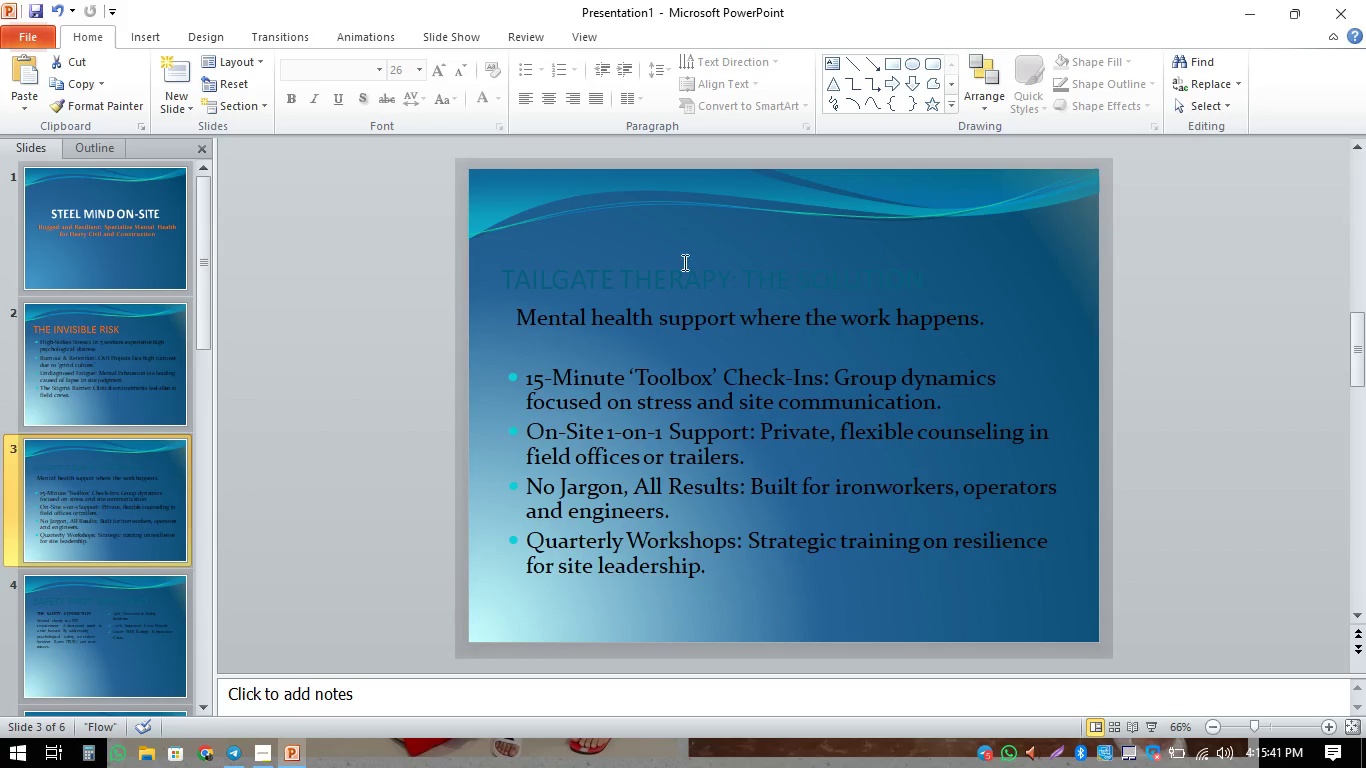 
double_click([645, 280])
 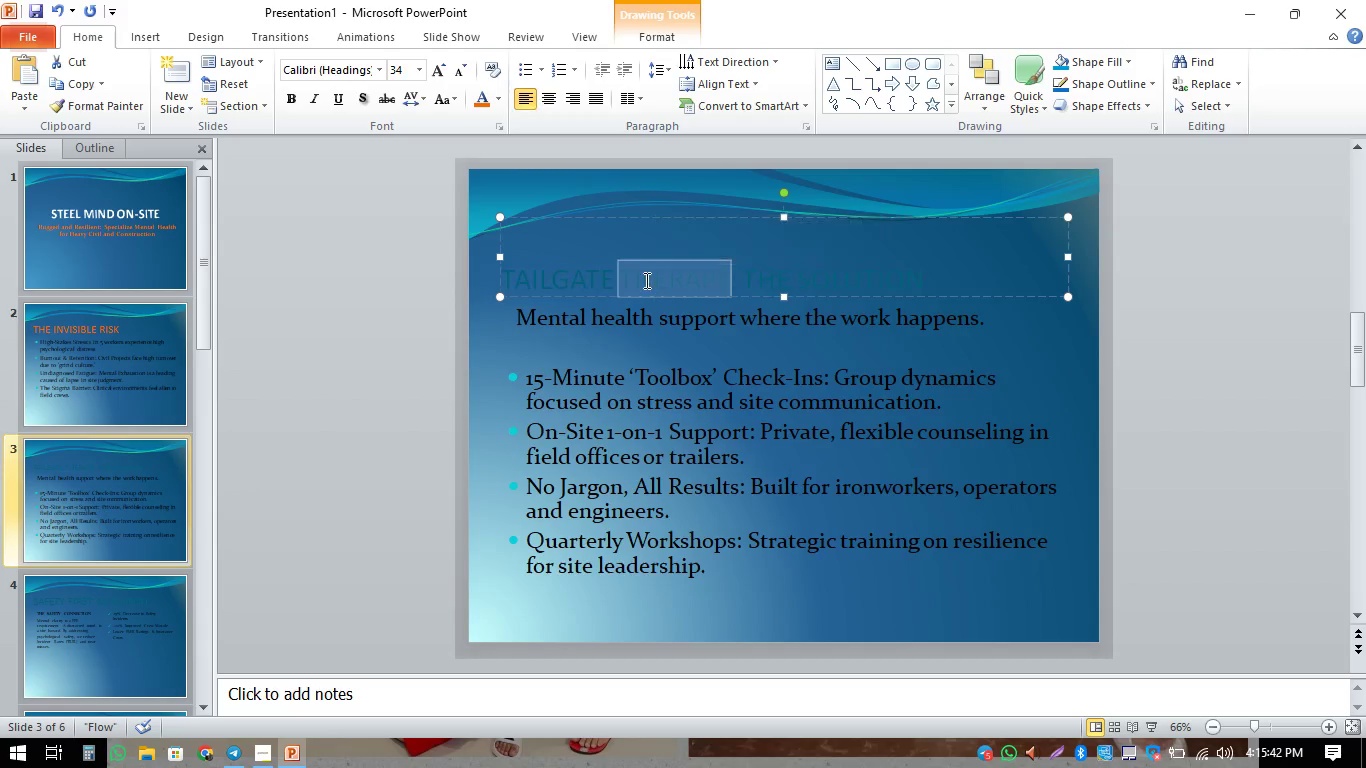 
triple_click([645, 280])
 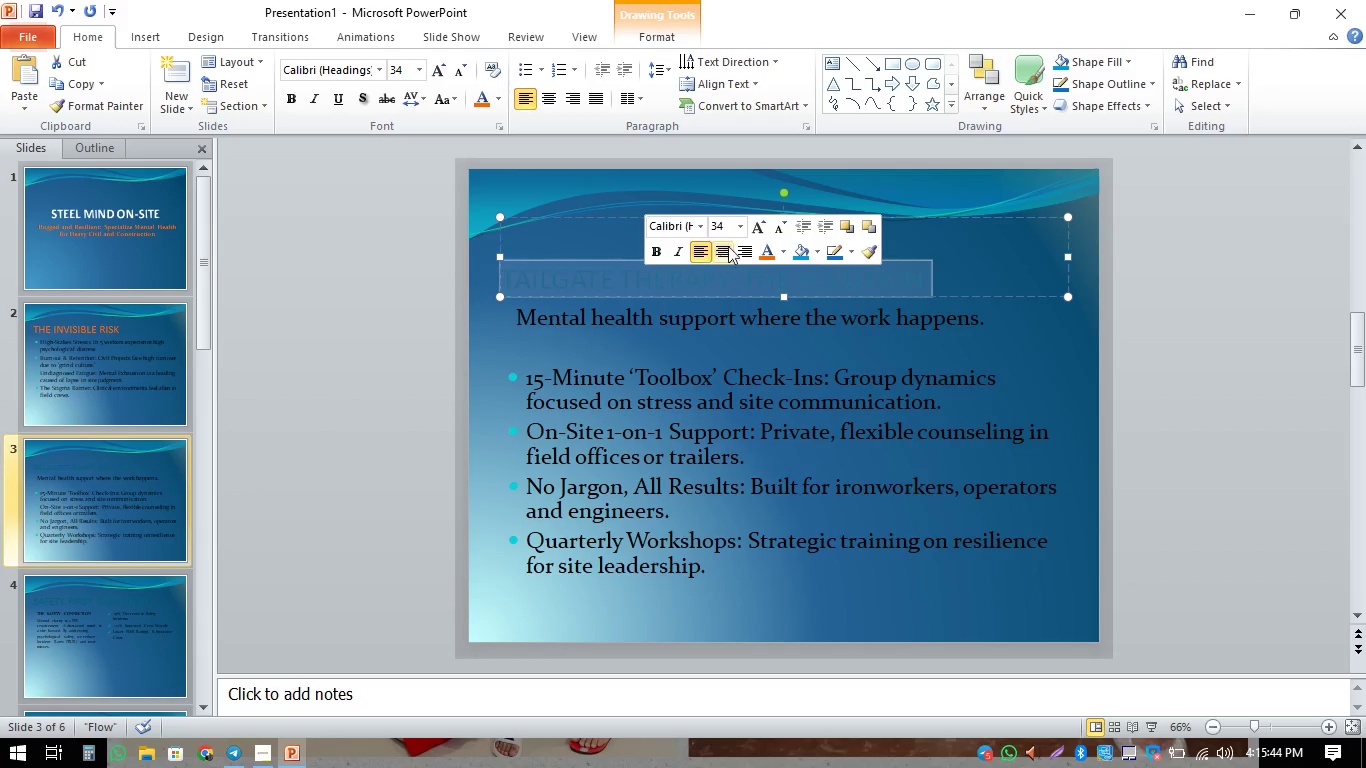 
left_click([770, 248])
 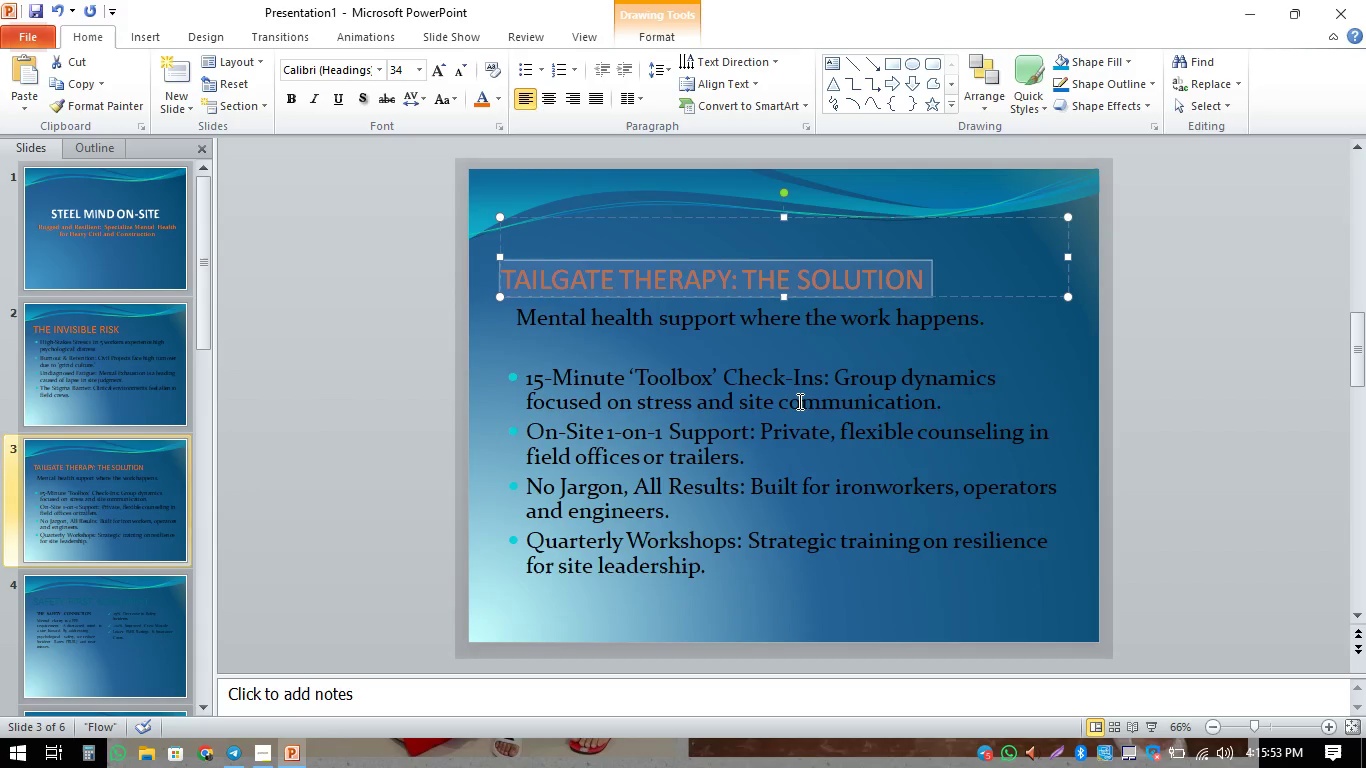 
wait(13.86)
 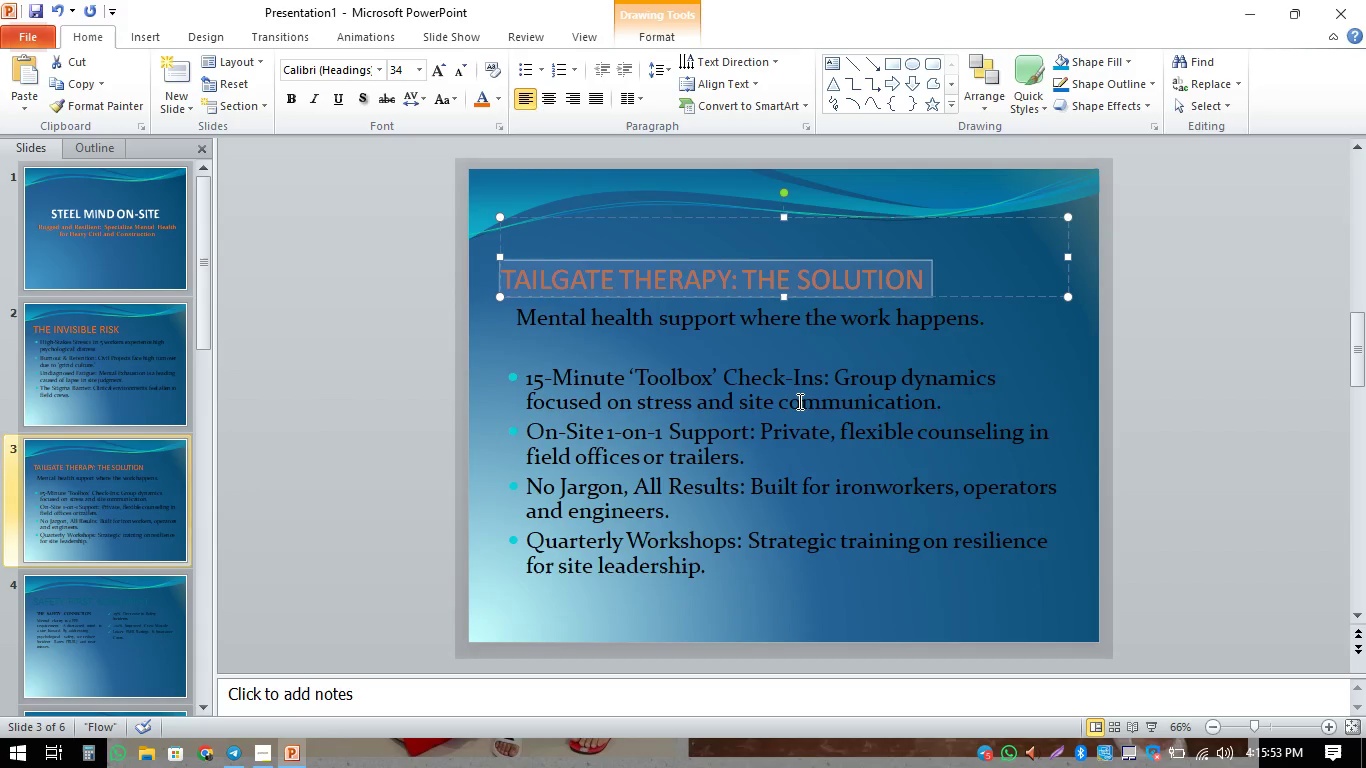 
left_click([740, 222])
 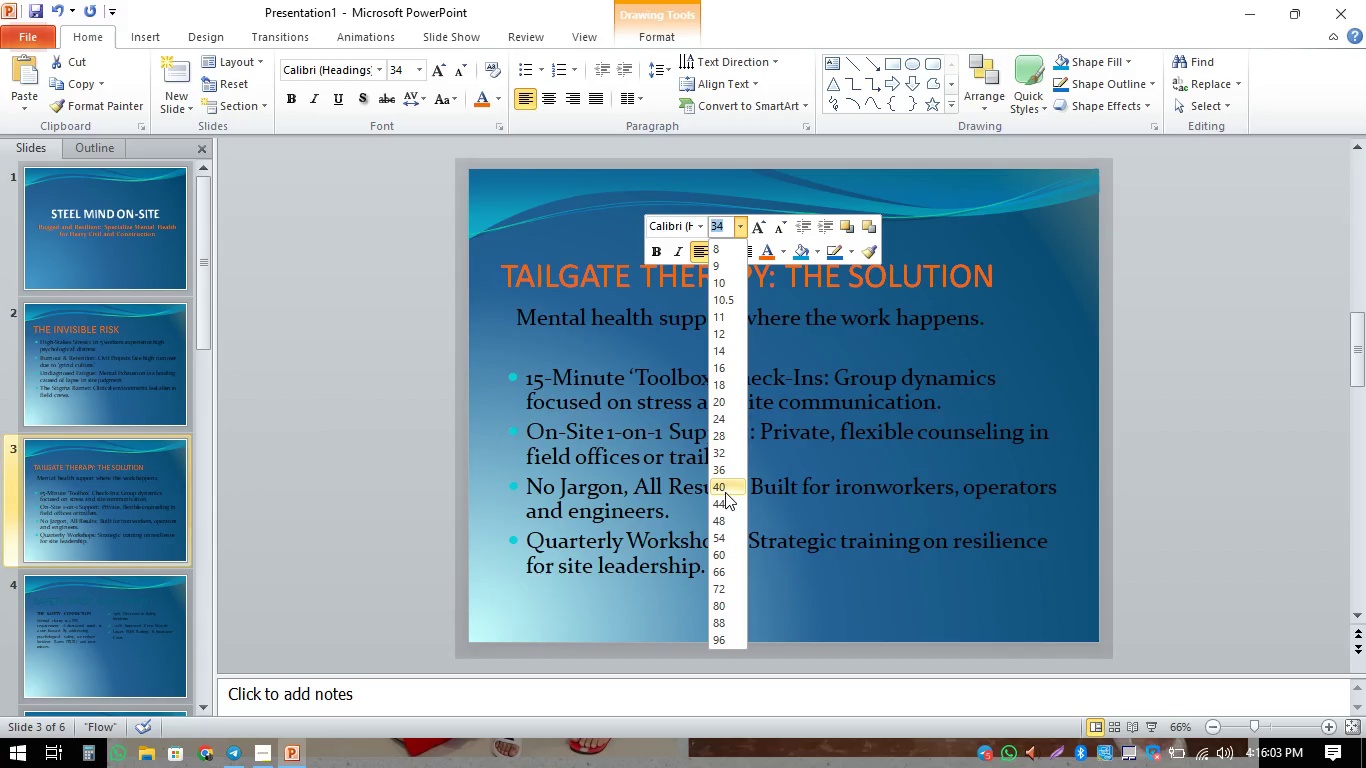 
wait(5.97)
 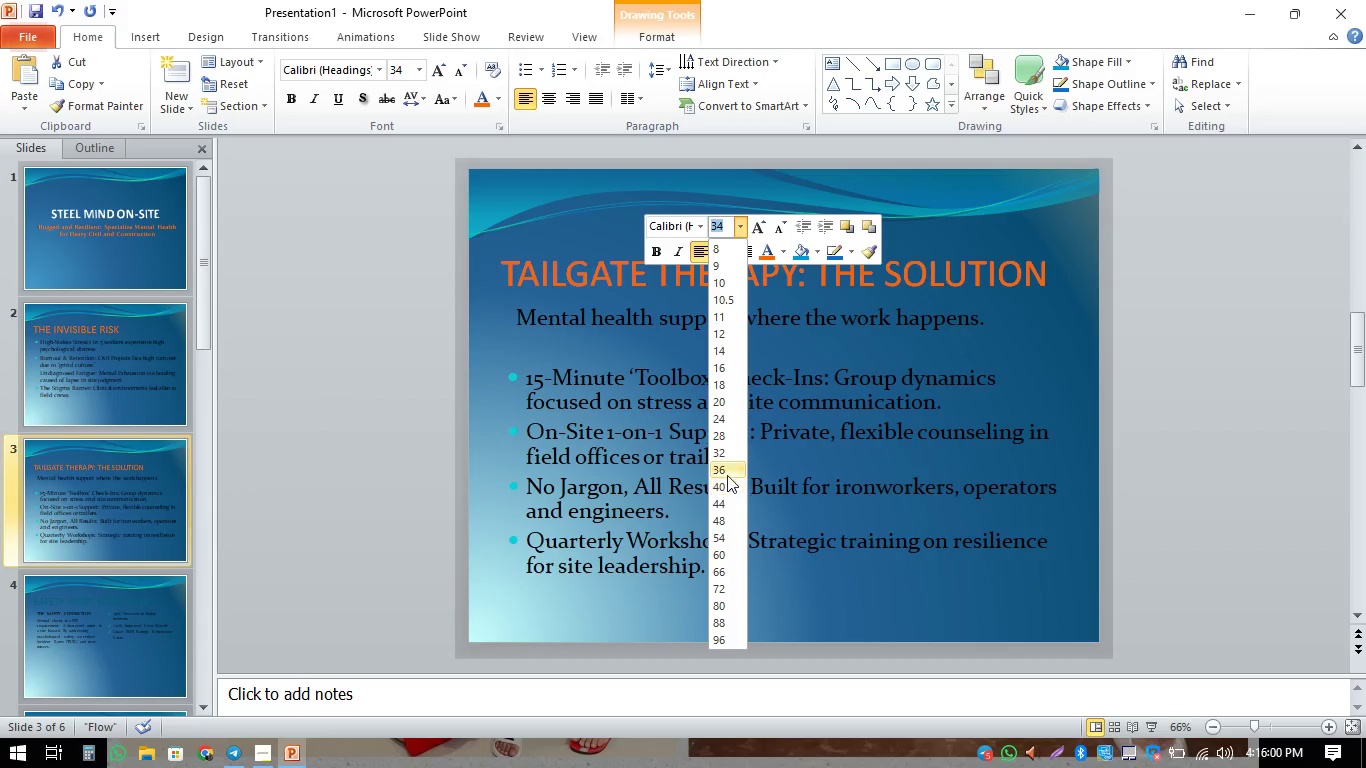 
left_click([725, 503])
 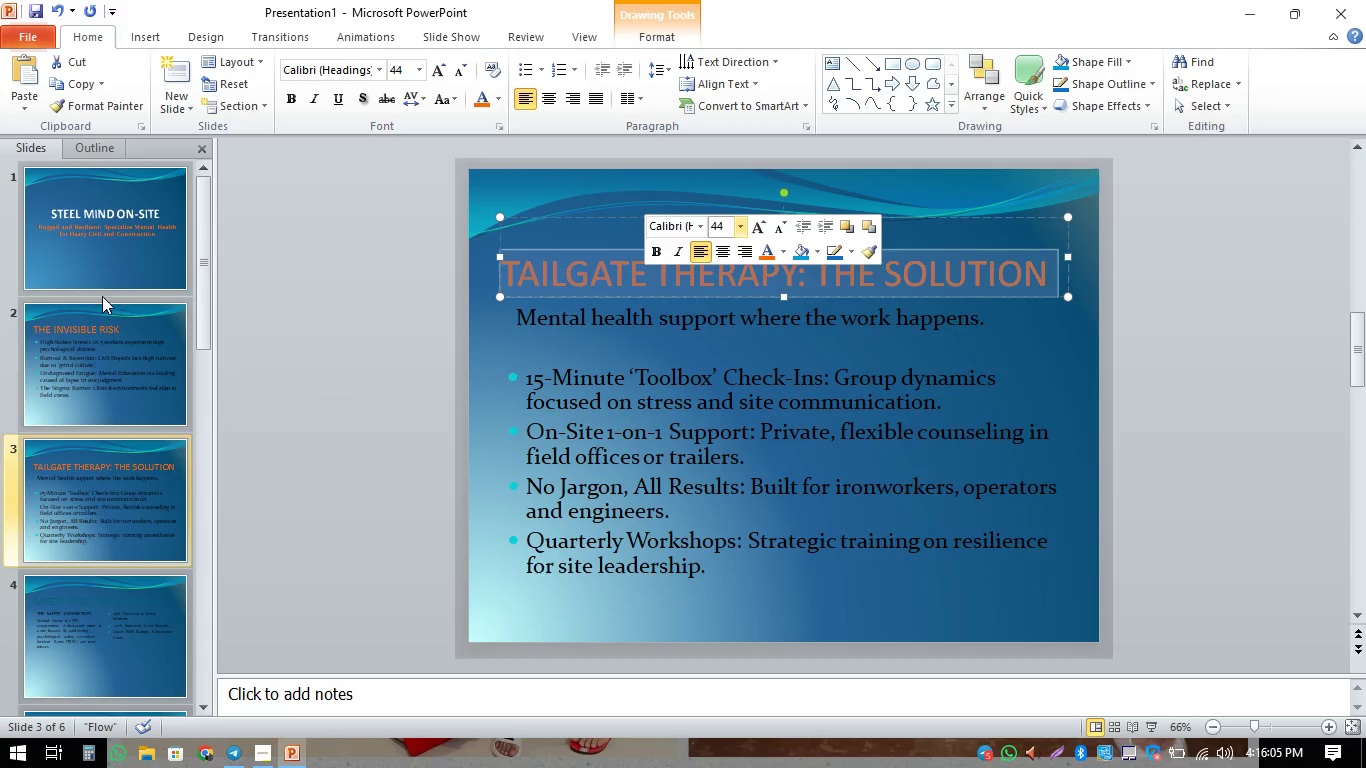 
left_click([113, 342])
 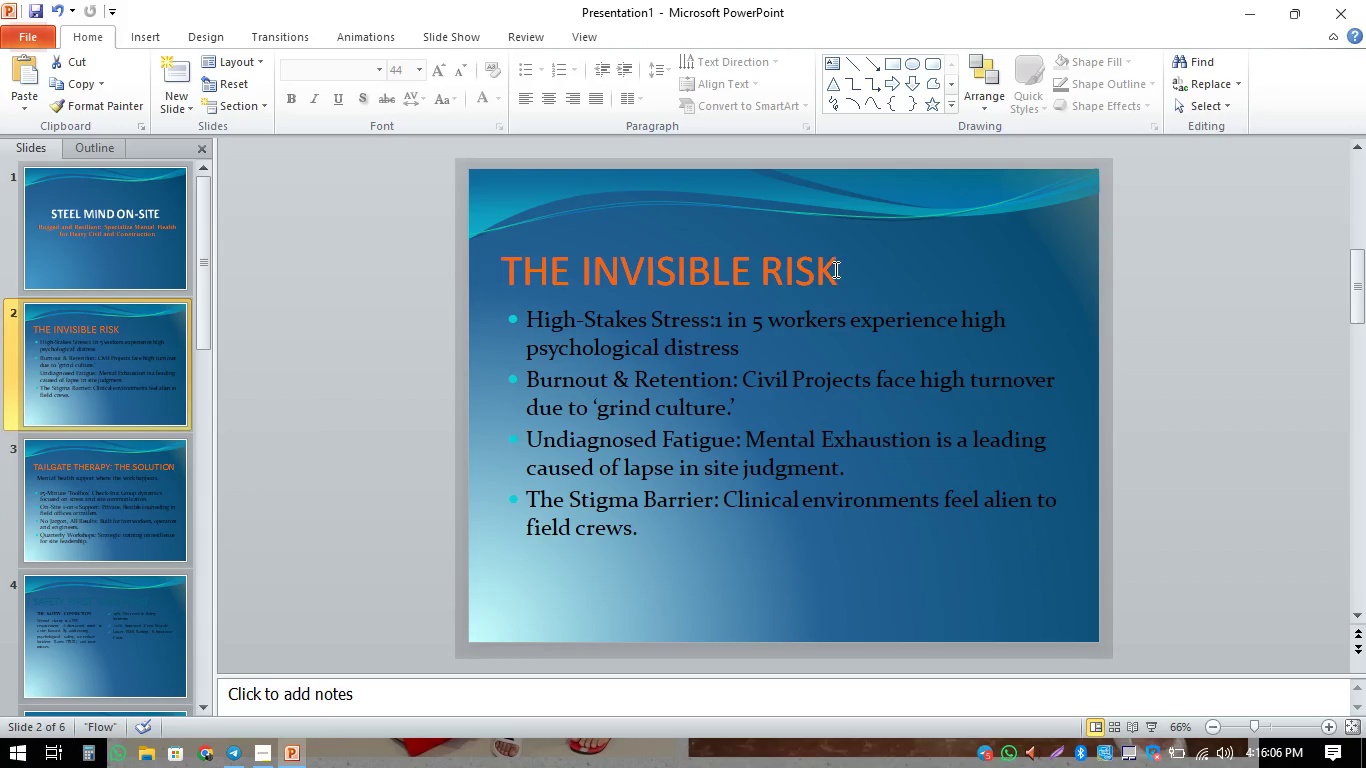 
left_click([780, 272])
 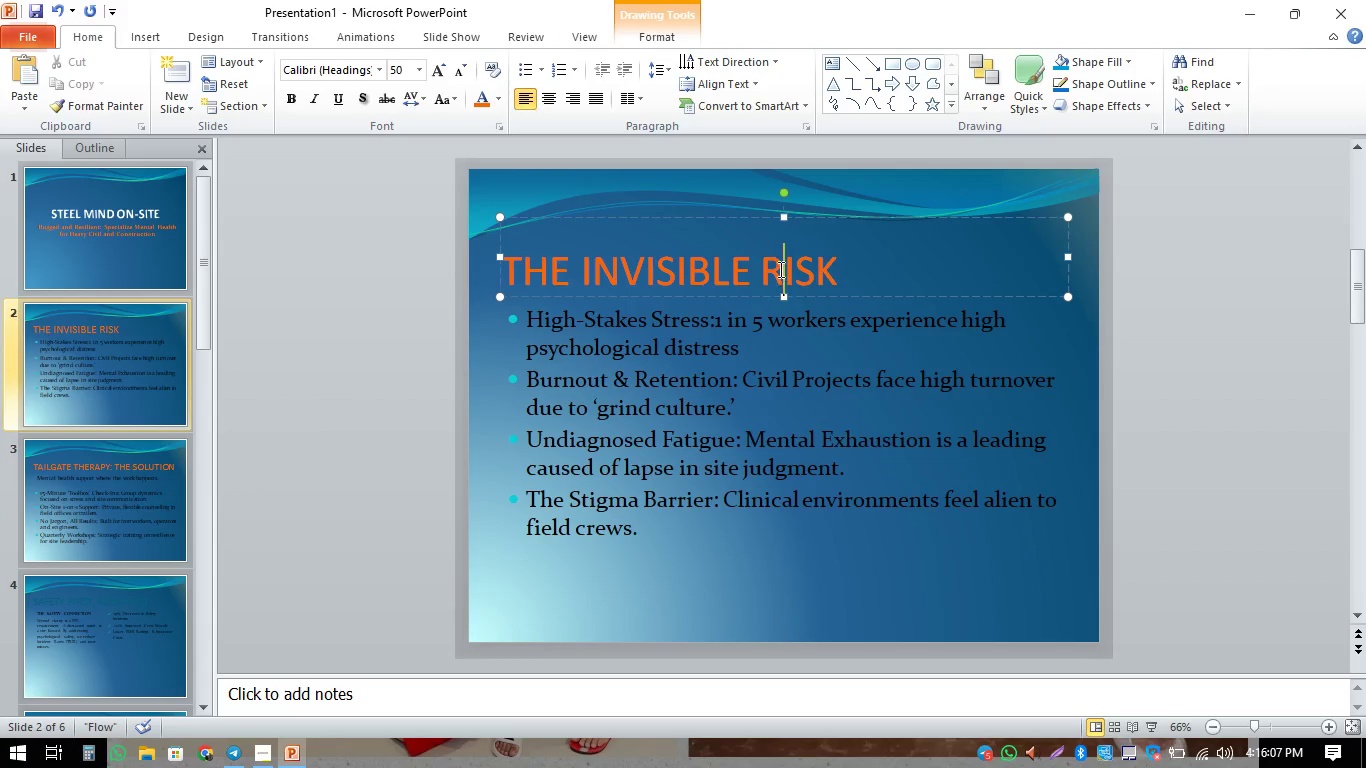 
right_click([780, 267])
 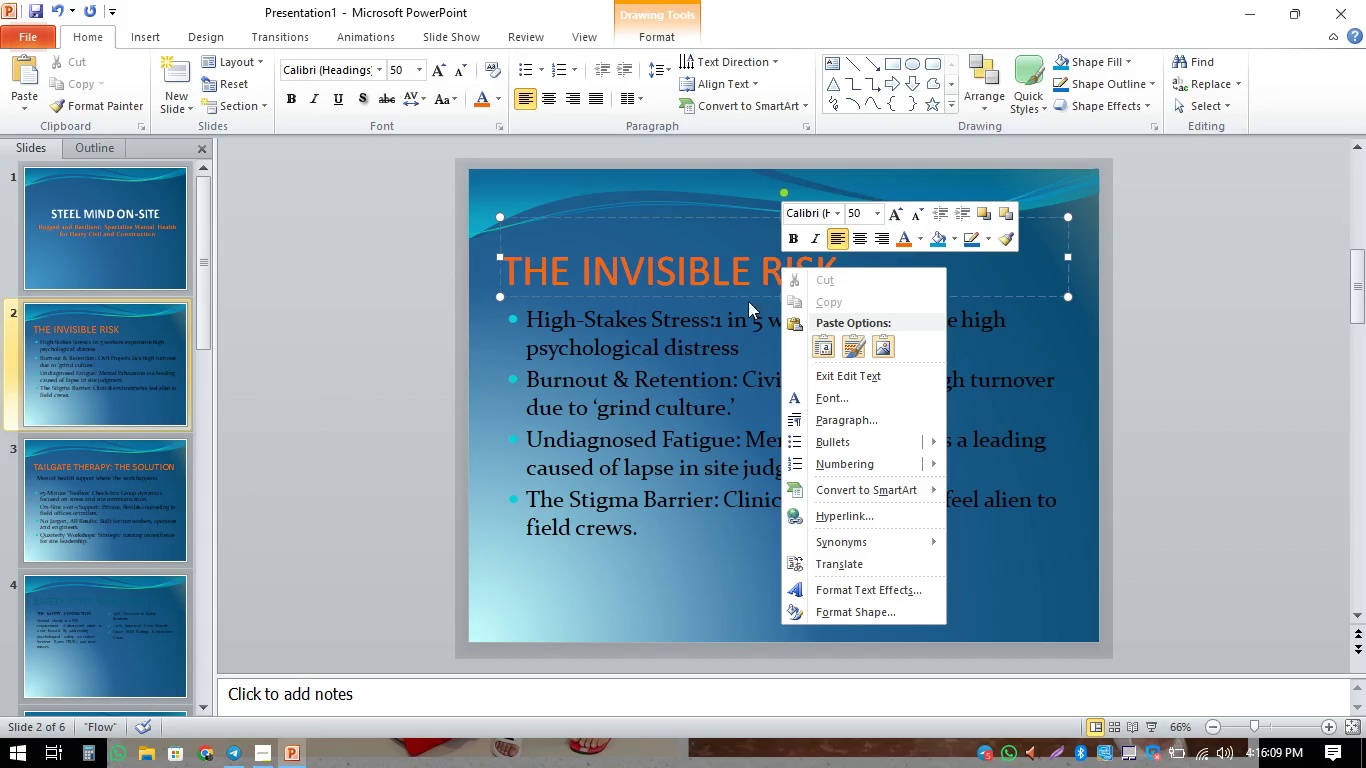 
left_click([662, 356])
 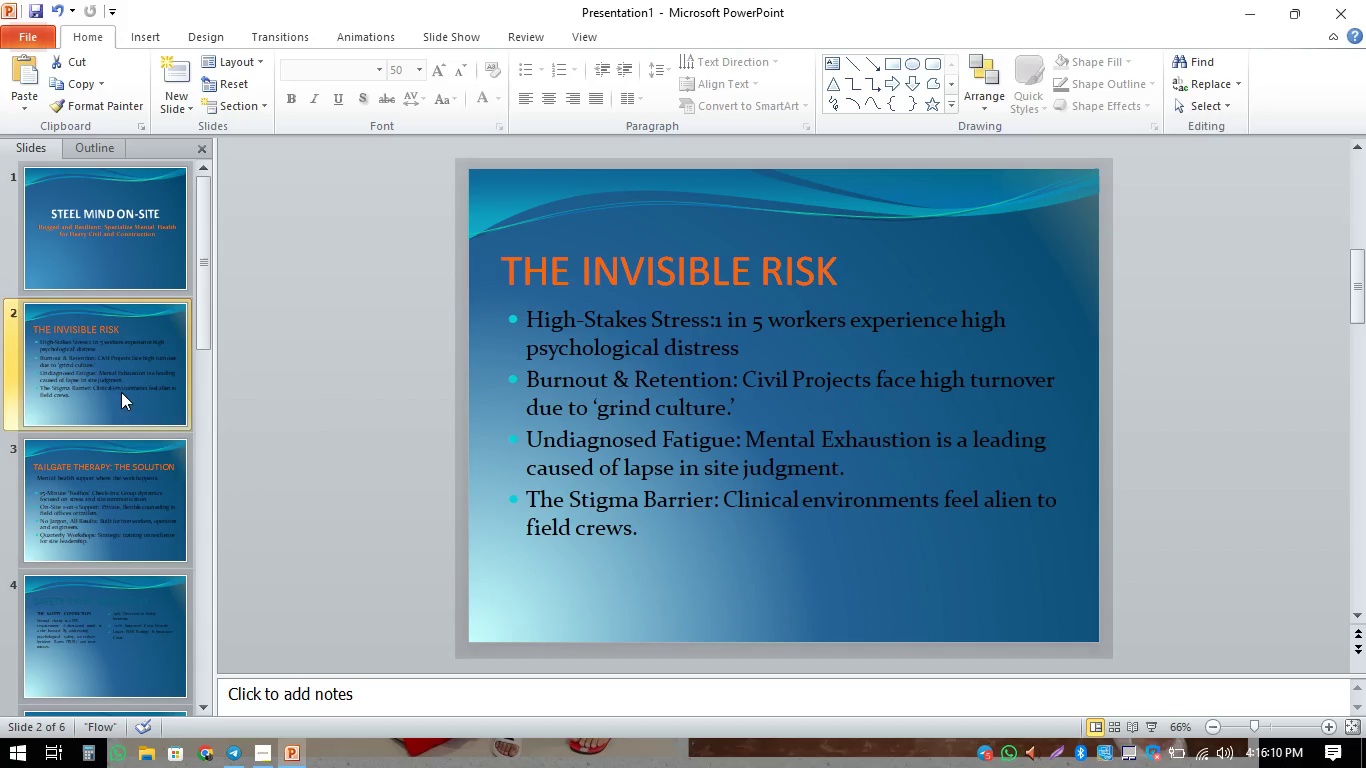 
left_click([100, 511])
 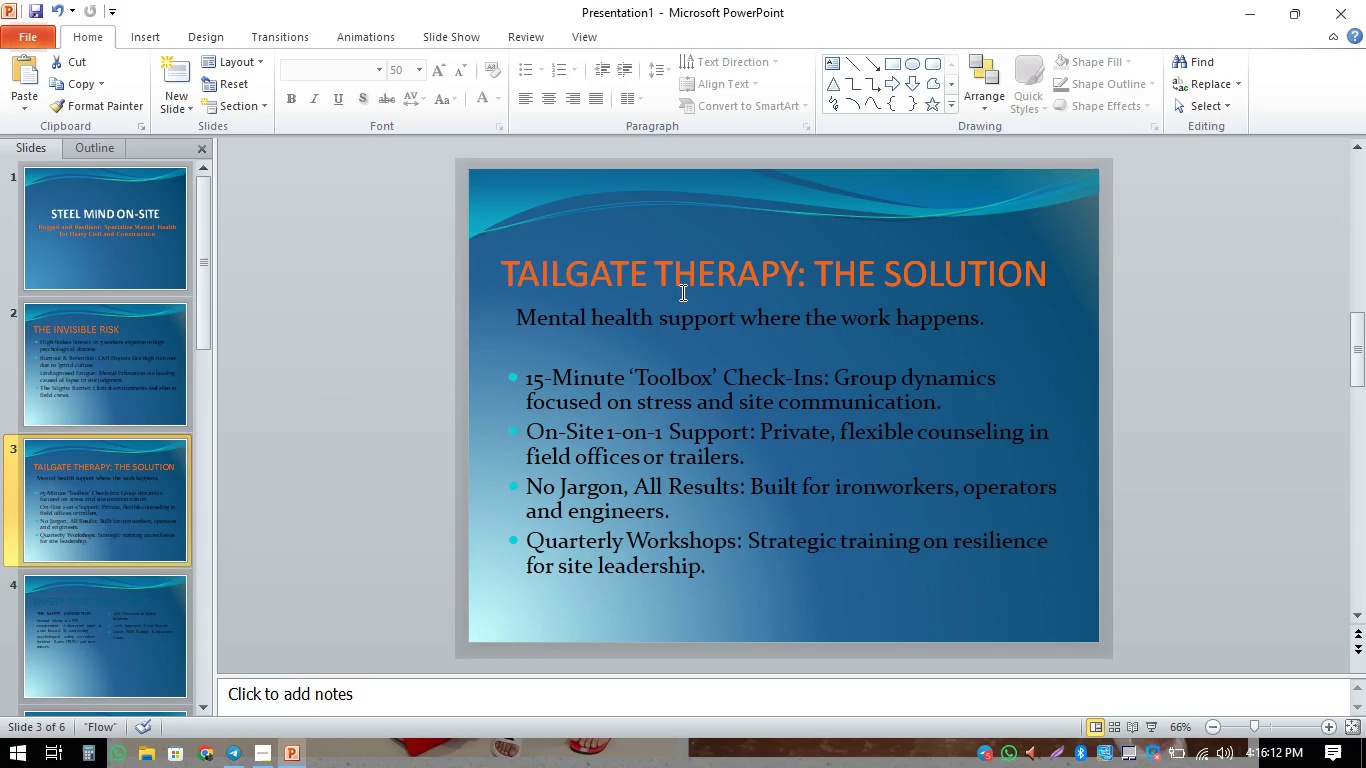 
left_click([707, 278])
 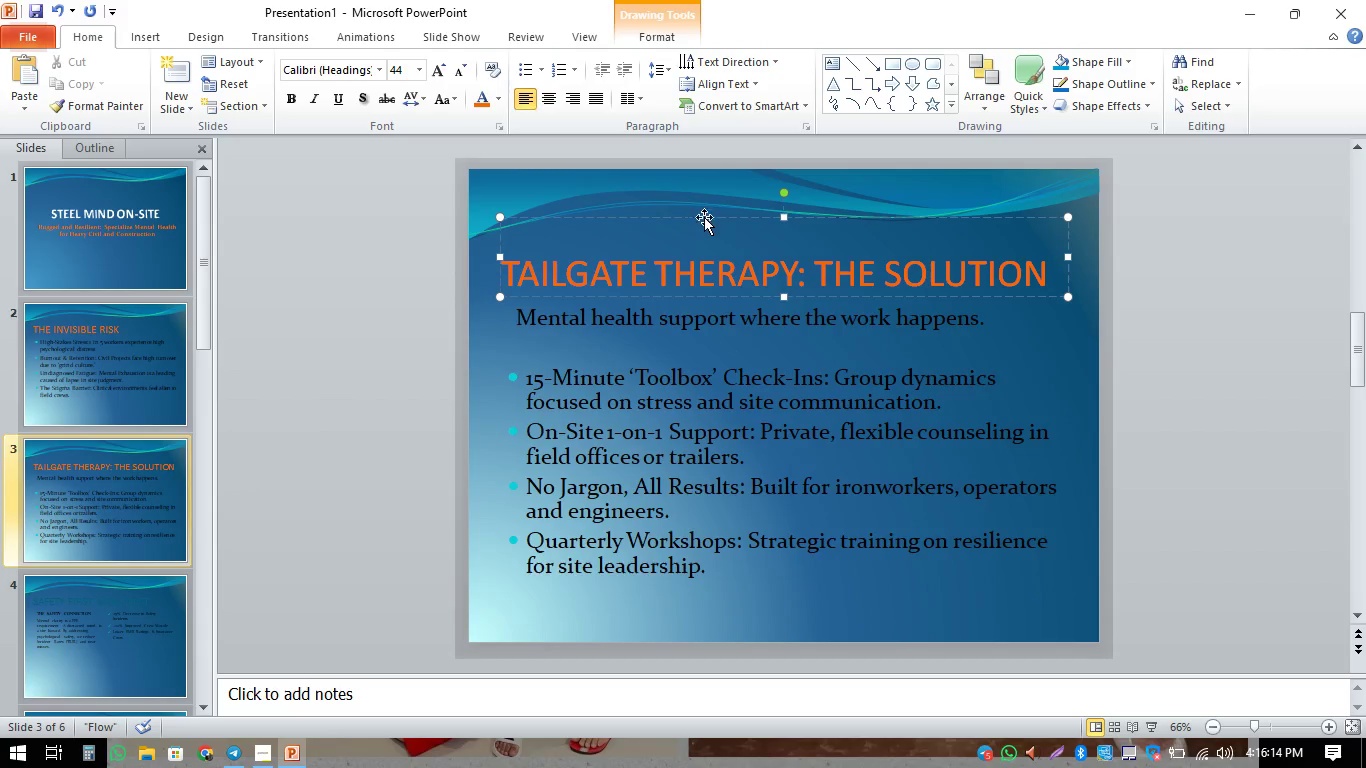 
left_click([698, 234])
 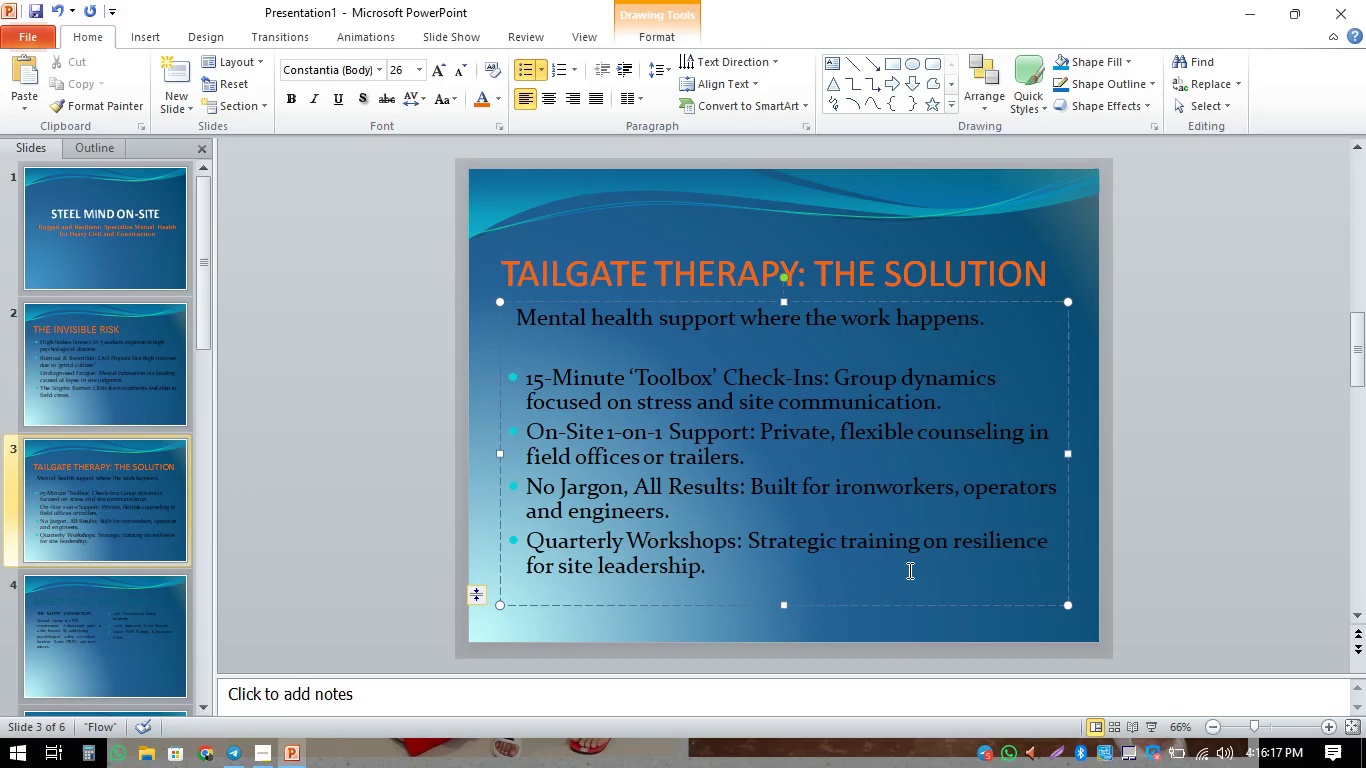 
left_click([954, 195])
 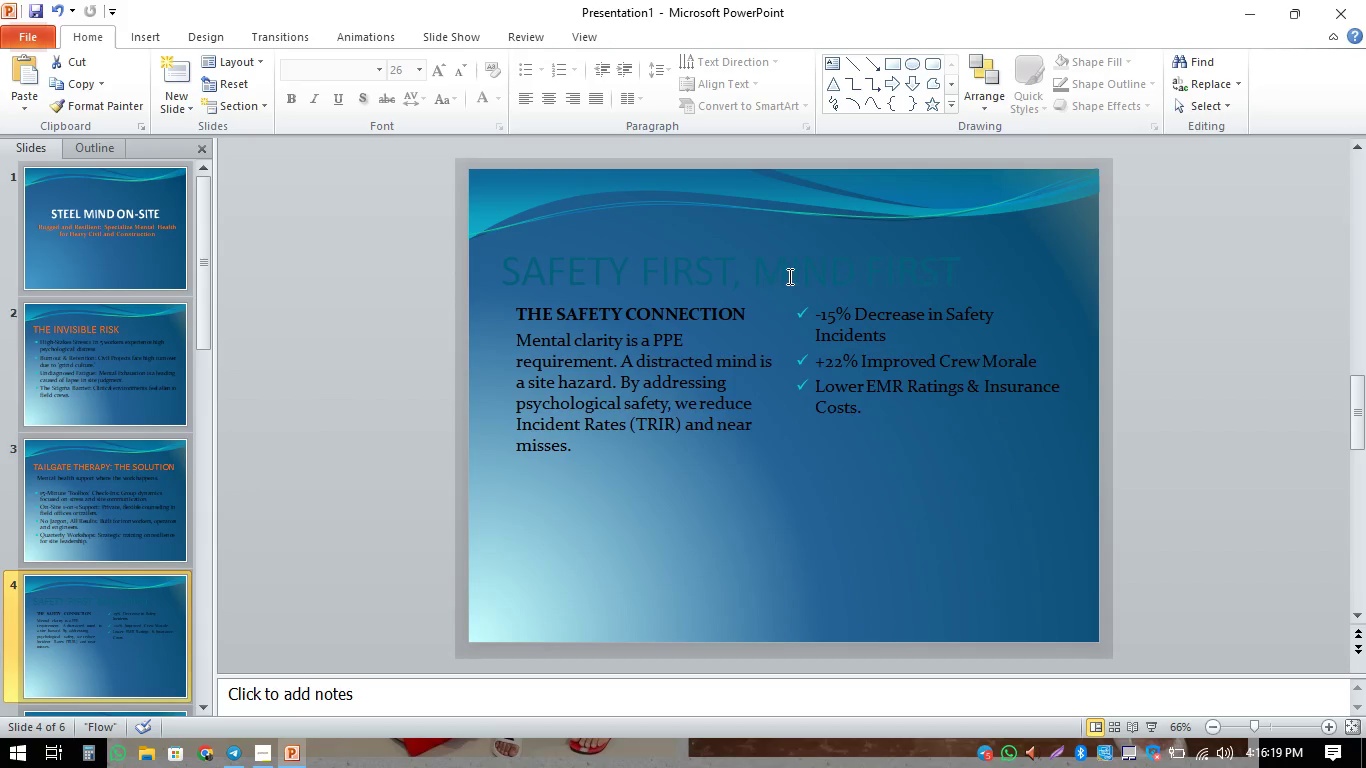 
double_click([707, 277])
 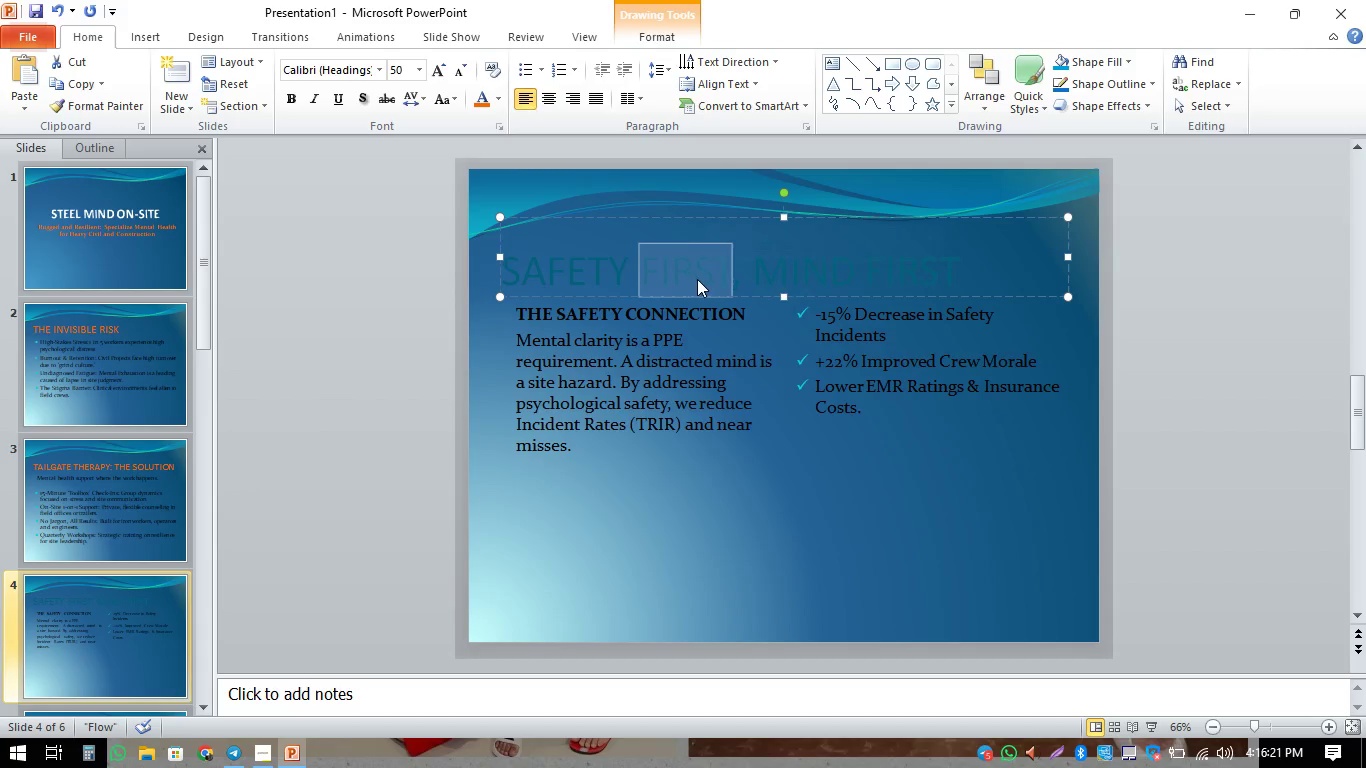 
double_click([699, 279])
 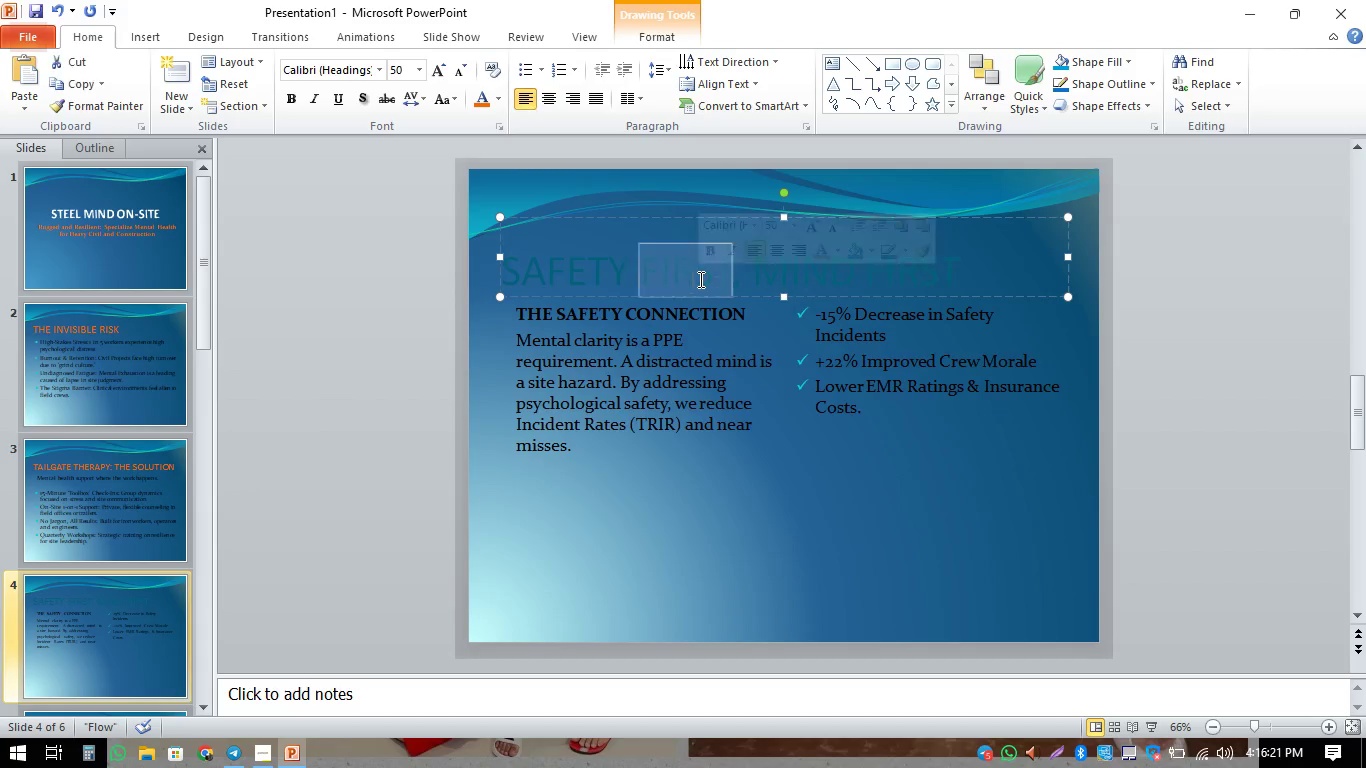 
triple_click([699, 279])
 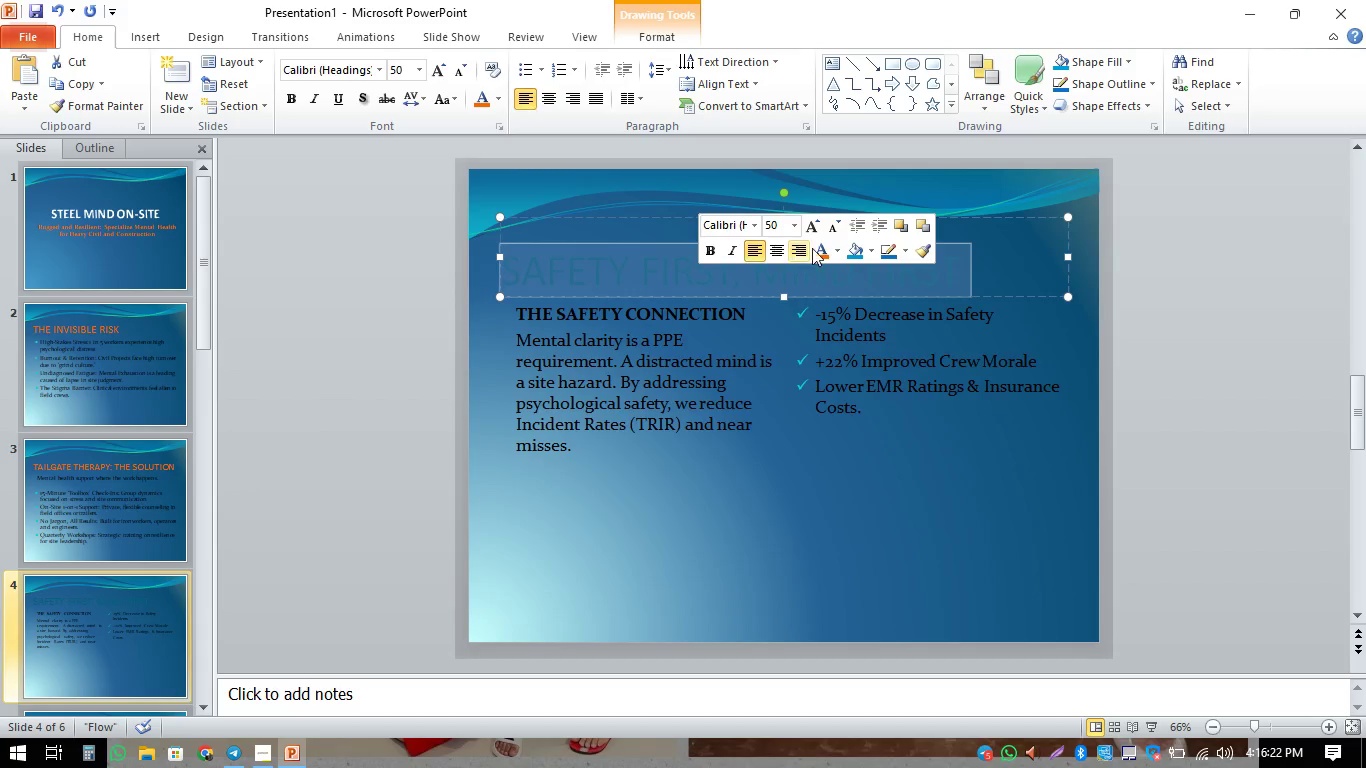 
left_click([821, 253])
 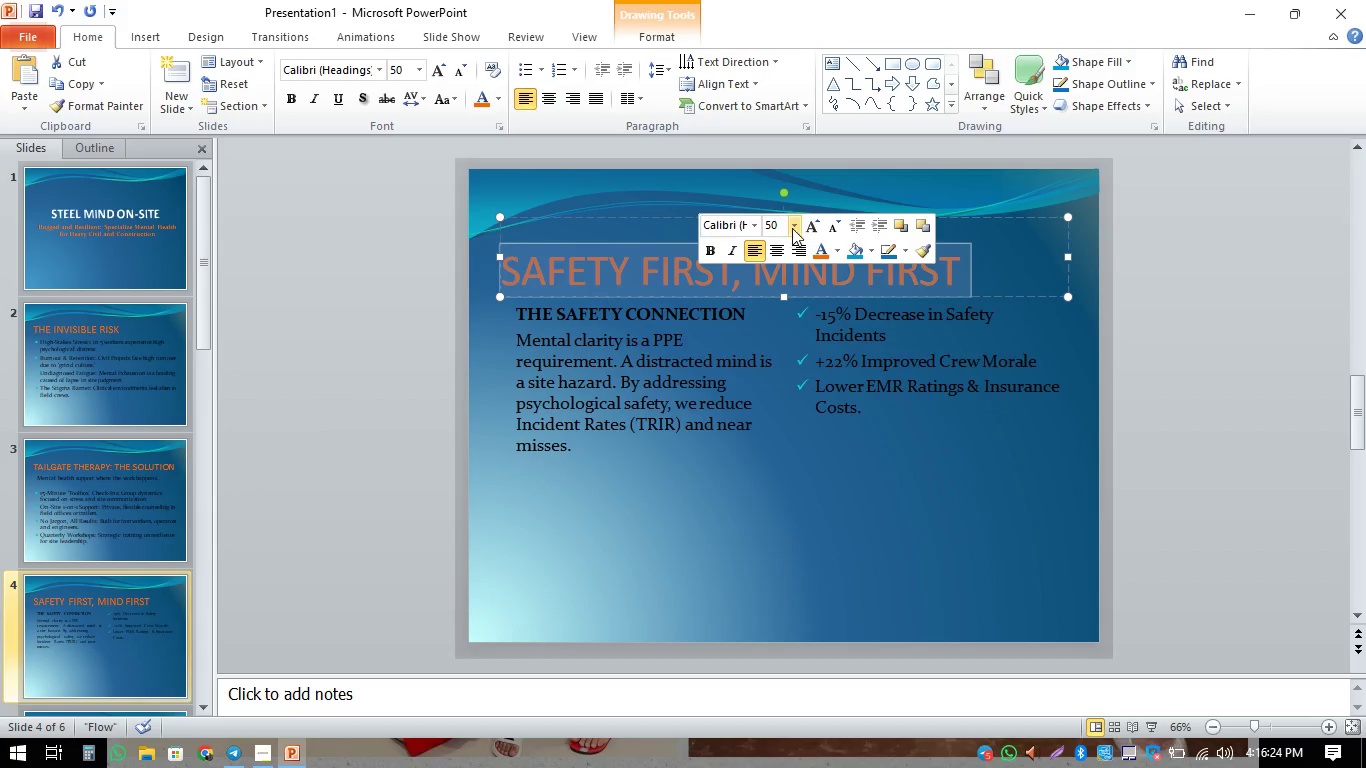 
left_click([792, 227])
 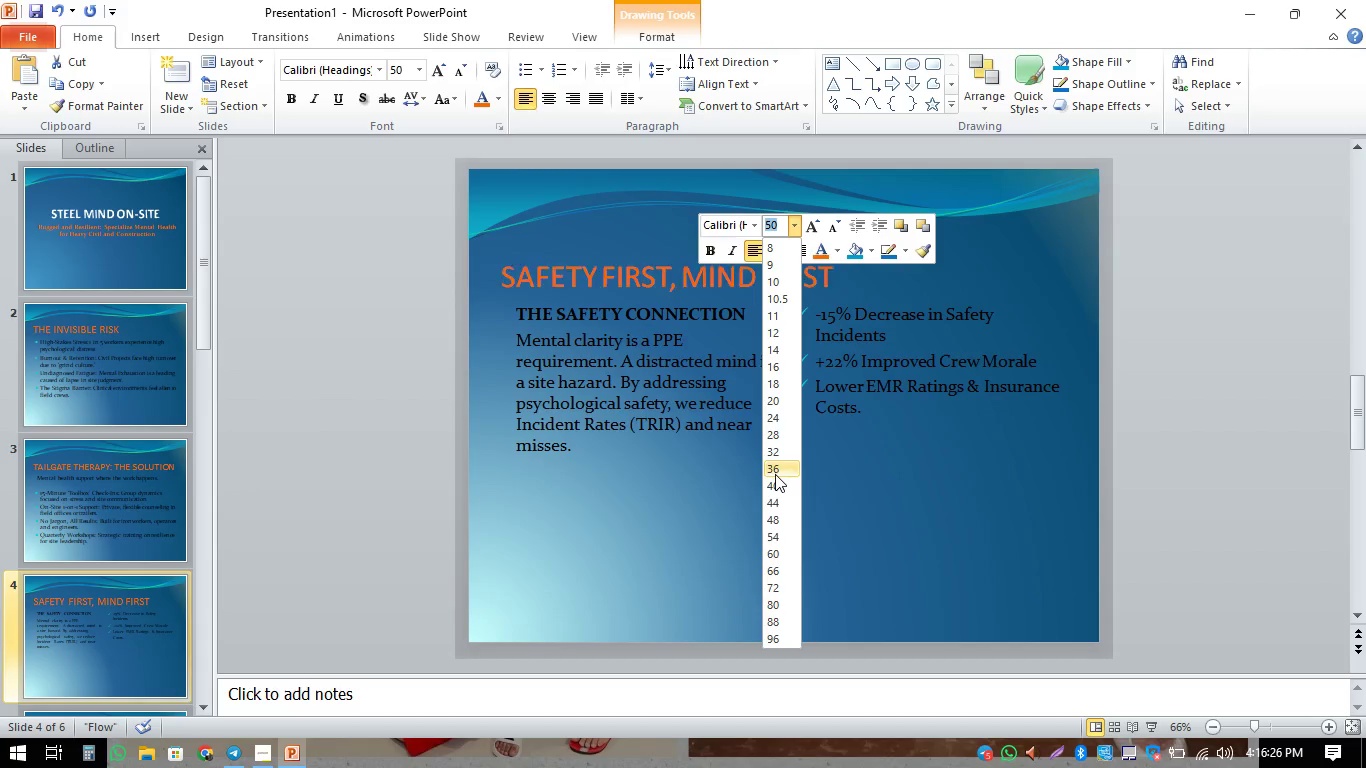 
left_click_drag(start_coordinate=[779, 523], to_coordinate=[780, 537])
 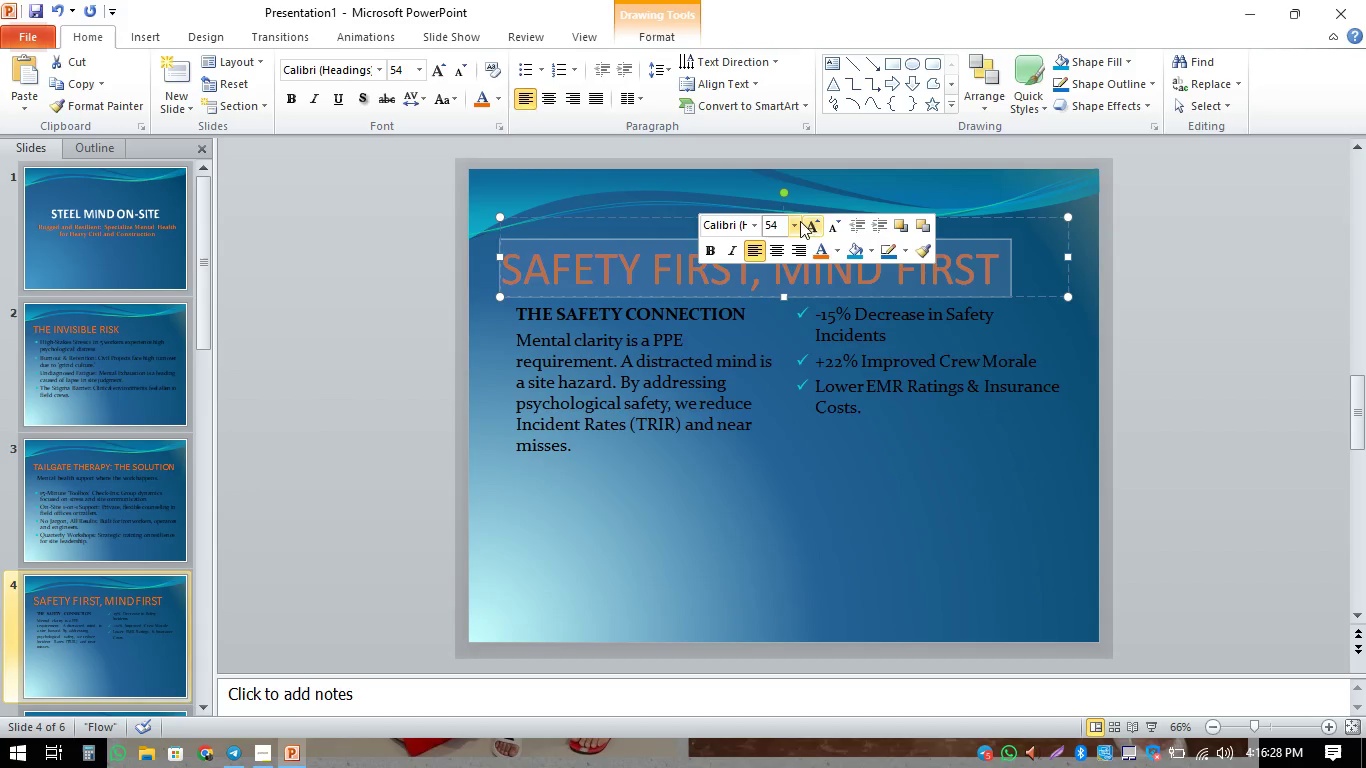 
left_click([796, 218])
 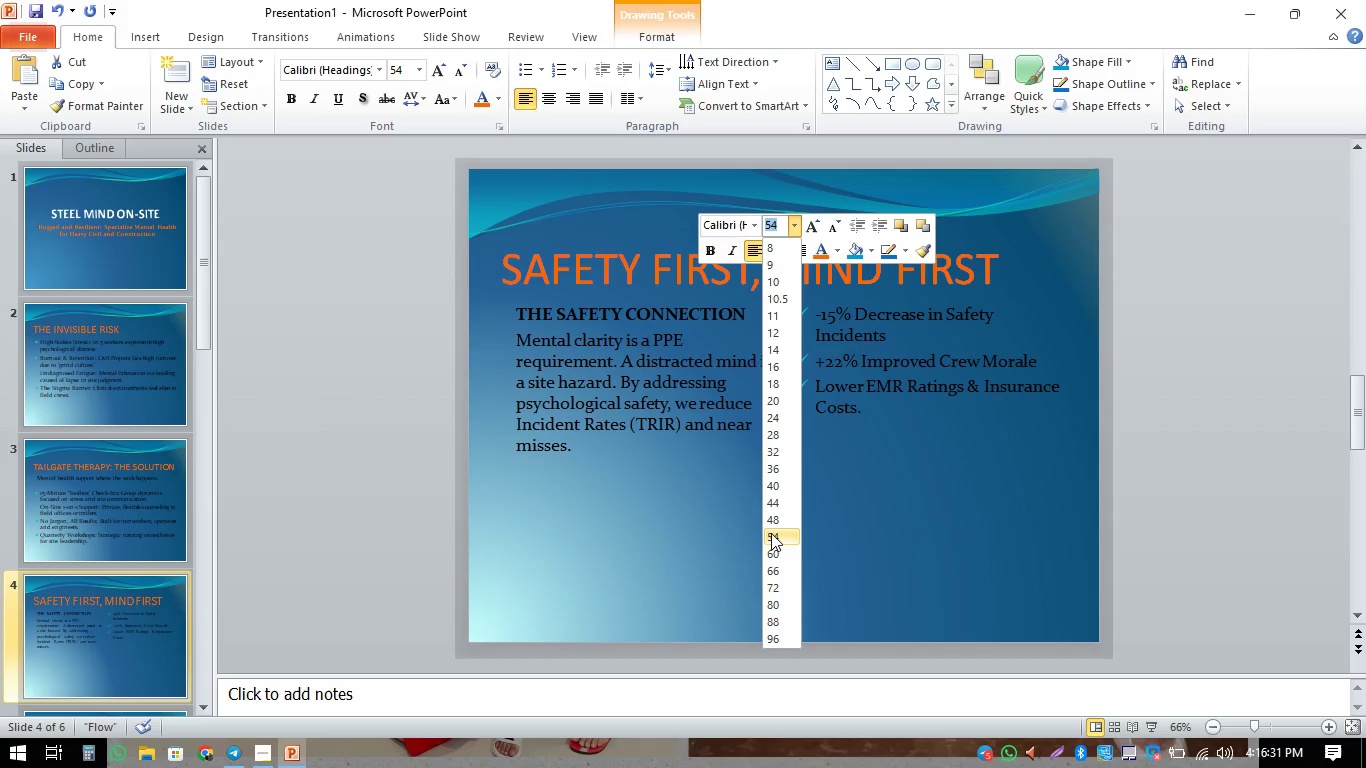 
left_click([771, 534])
 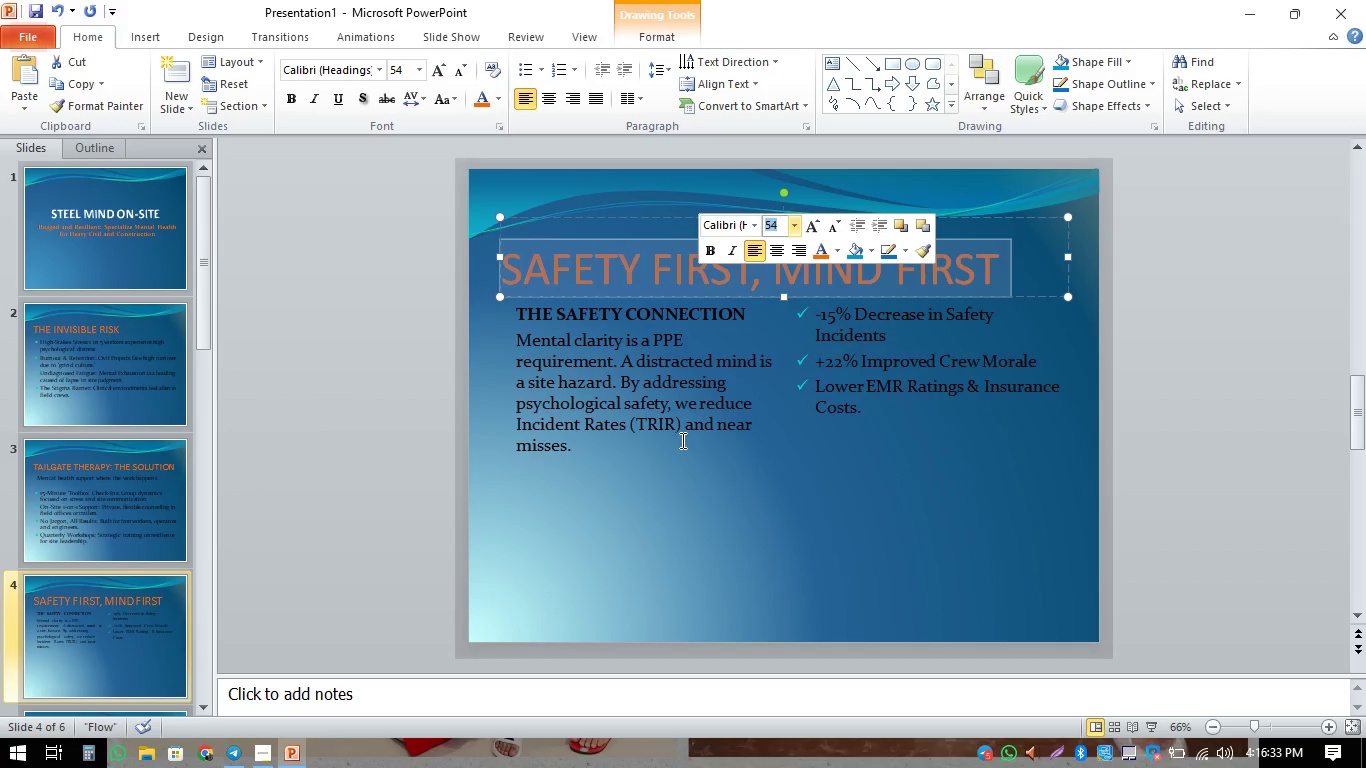 
left_click([679, 440])
 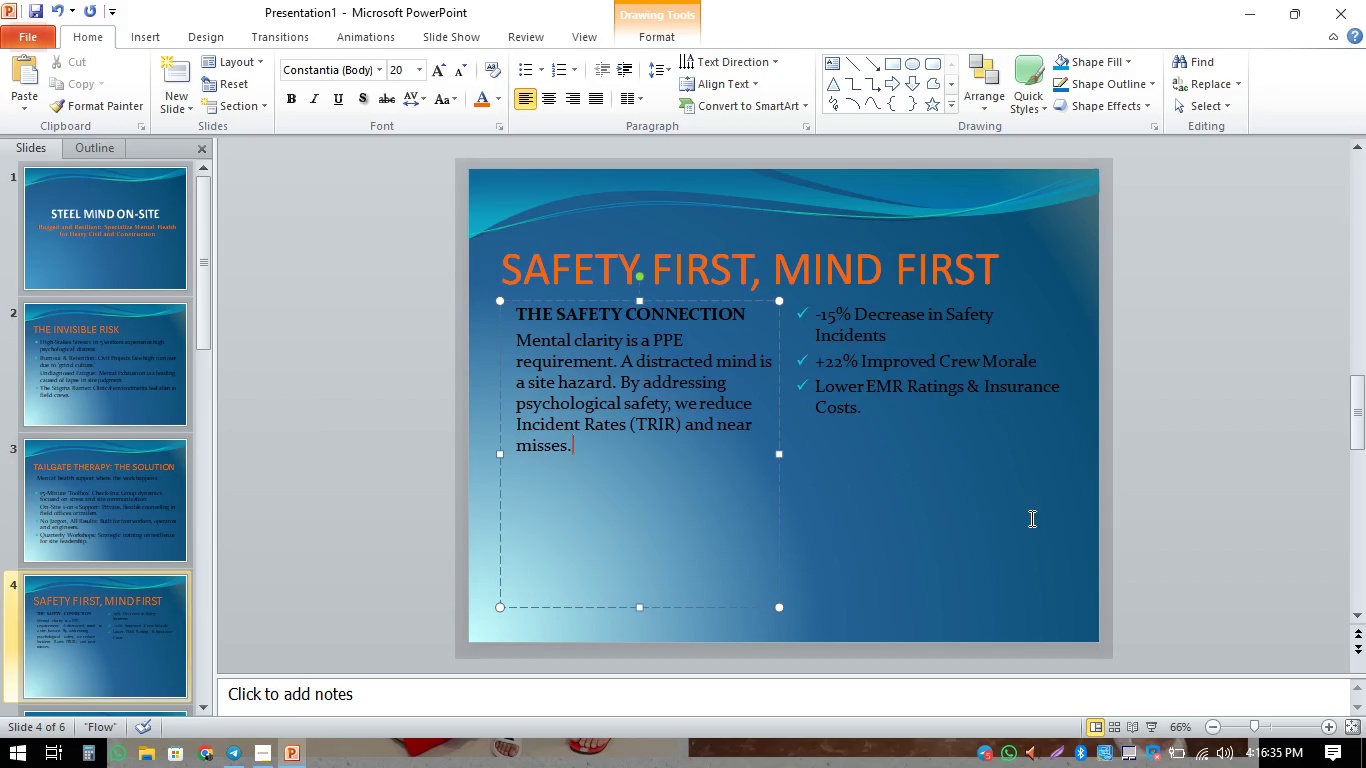 
left_click([908, 527])
 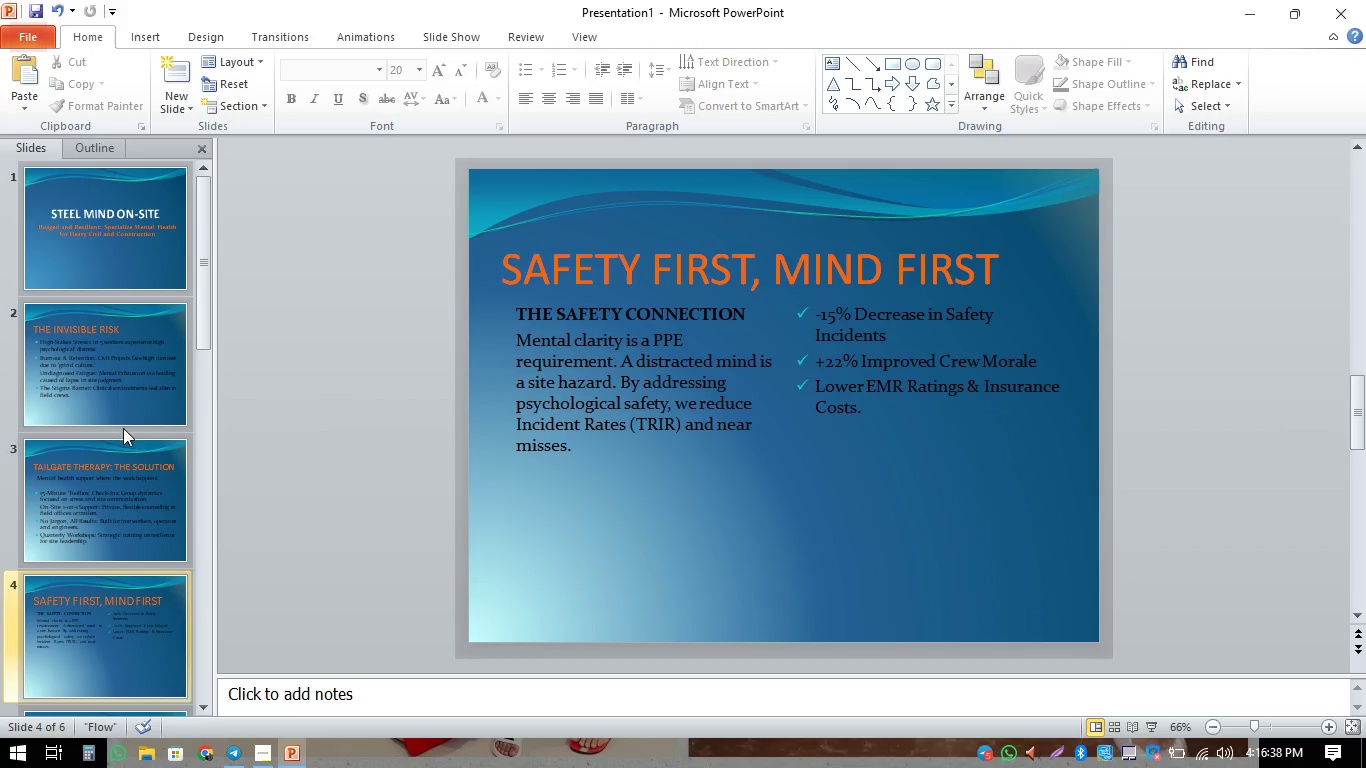 
scroll: coordinate [127, 428], scroll_direction: down, amount: 1.0
 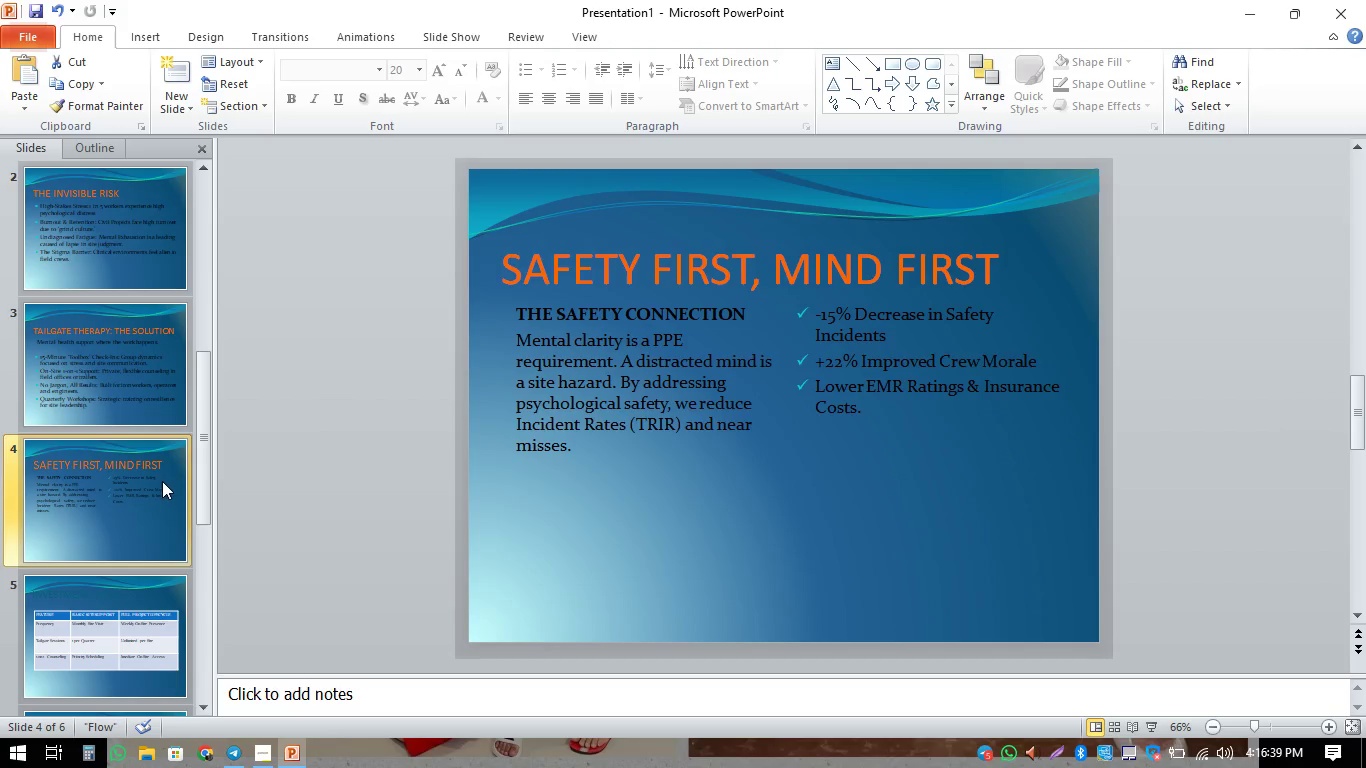 
scroll: coordinate [160, 481], scroll_direction: up, amount: 1.0
 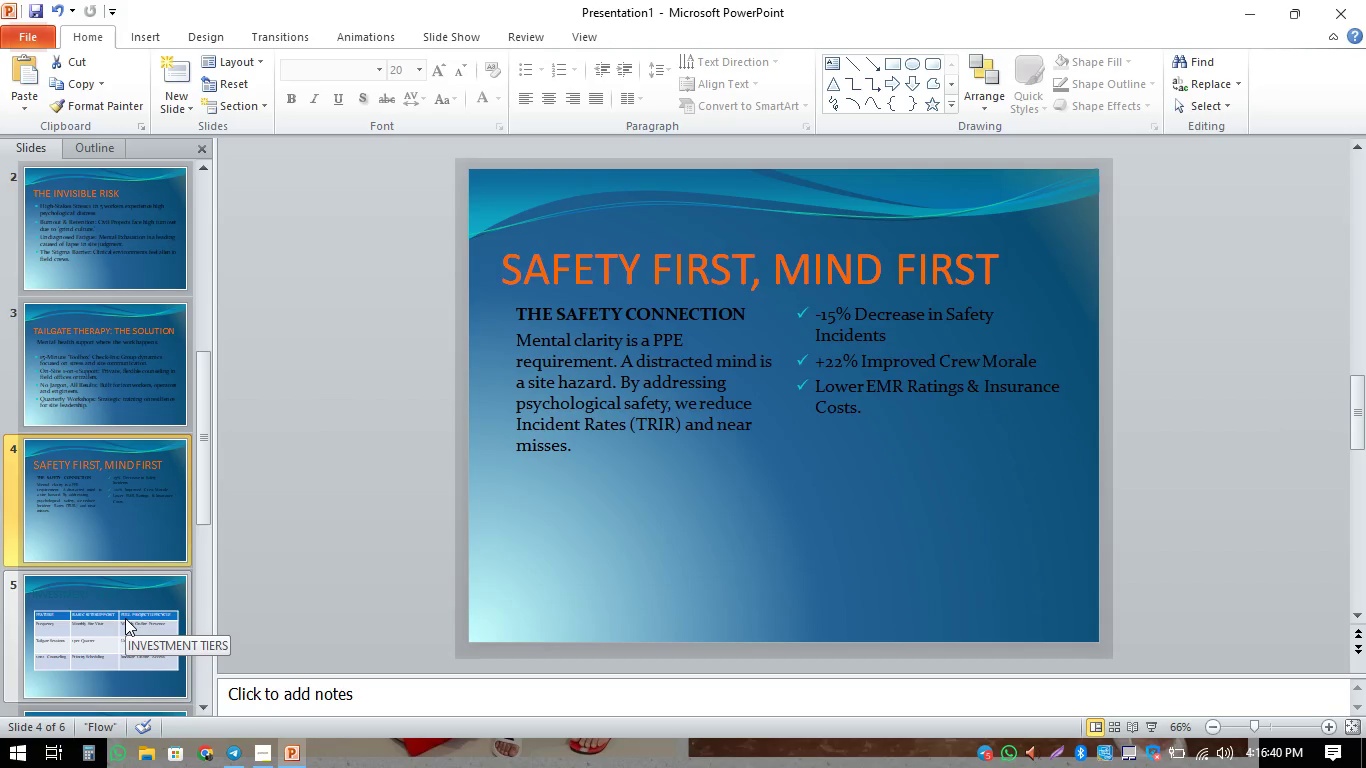 
left_click([125, 618])
 